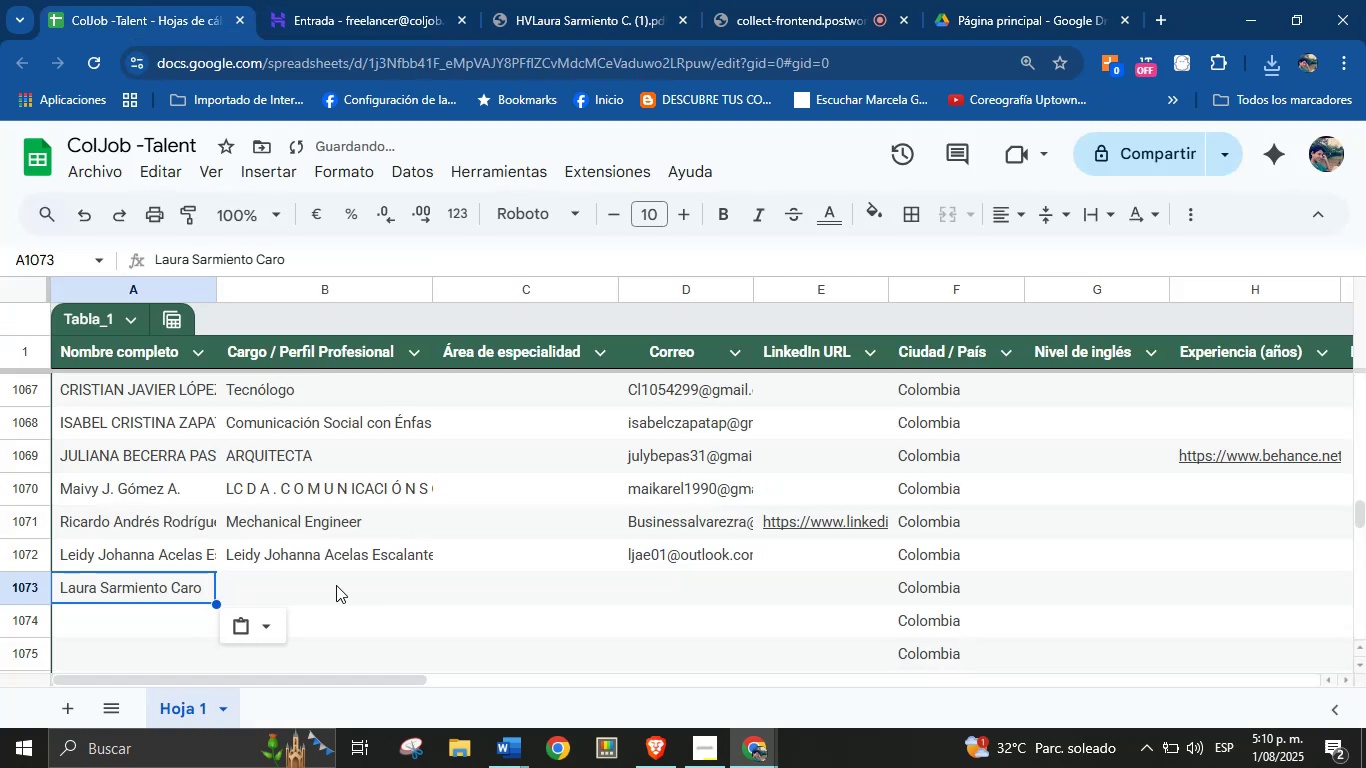 
left_click([333, 588])
 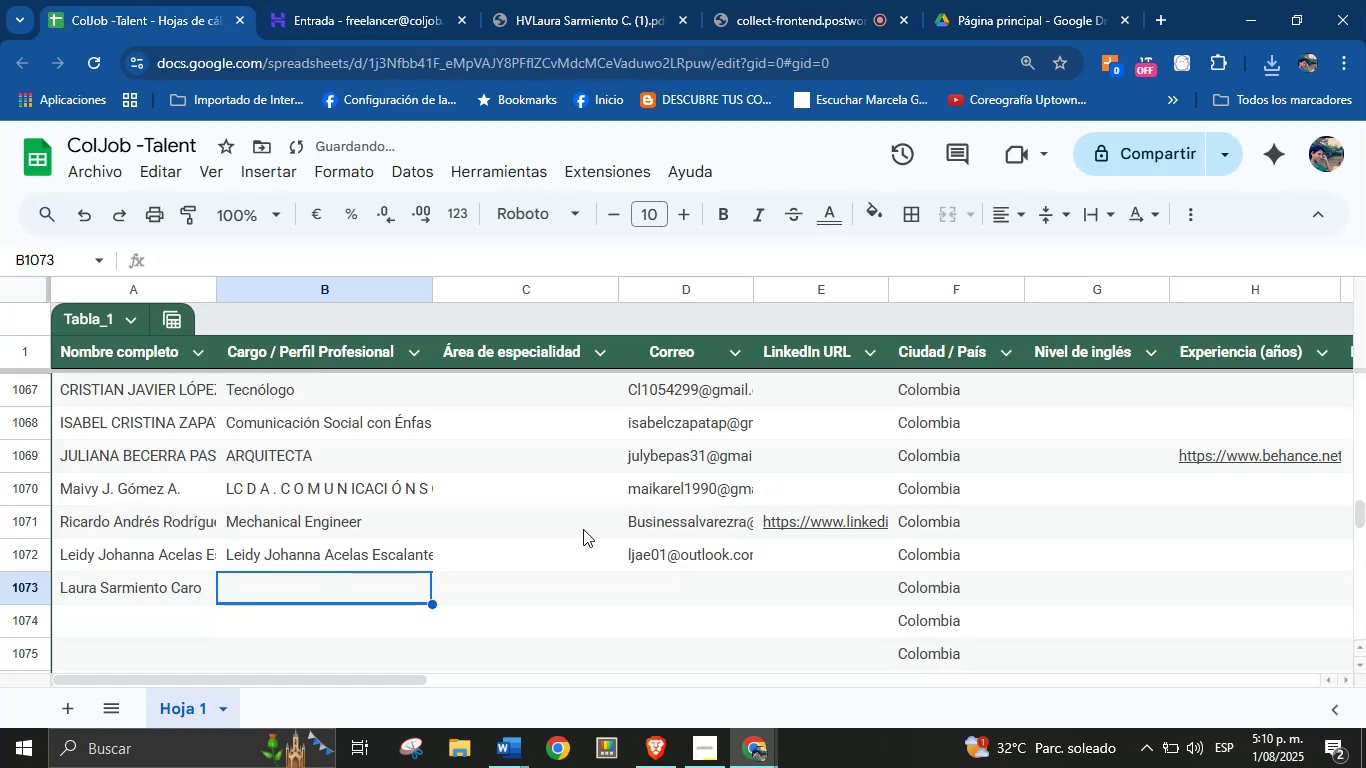 
scroll: coordinate [588, 527], scroll_direction: down, amount: 1.0
 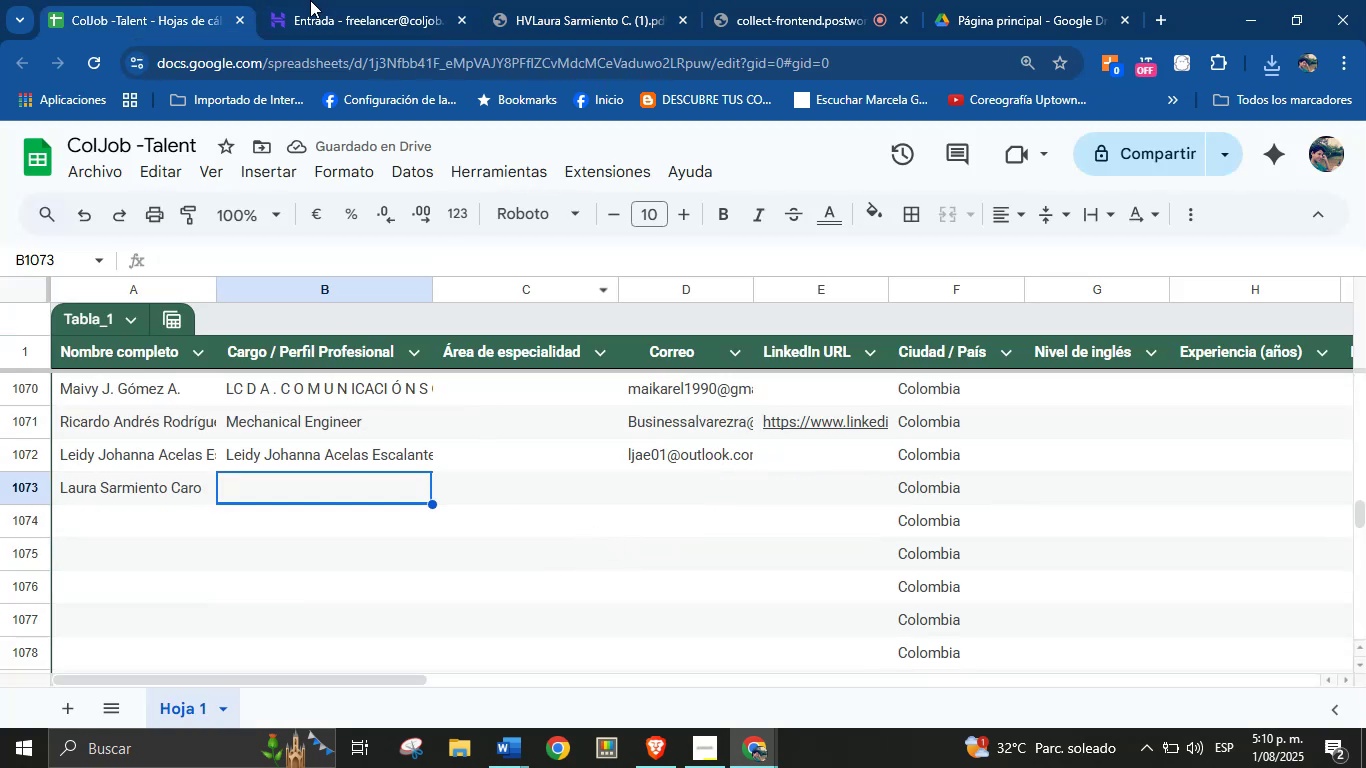 
left_click([615, 0])
 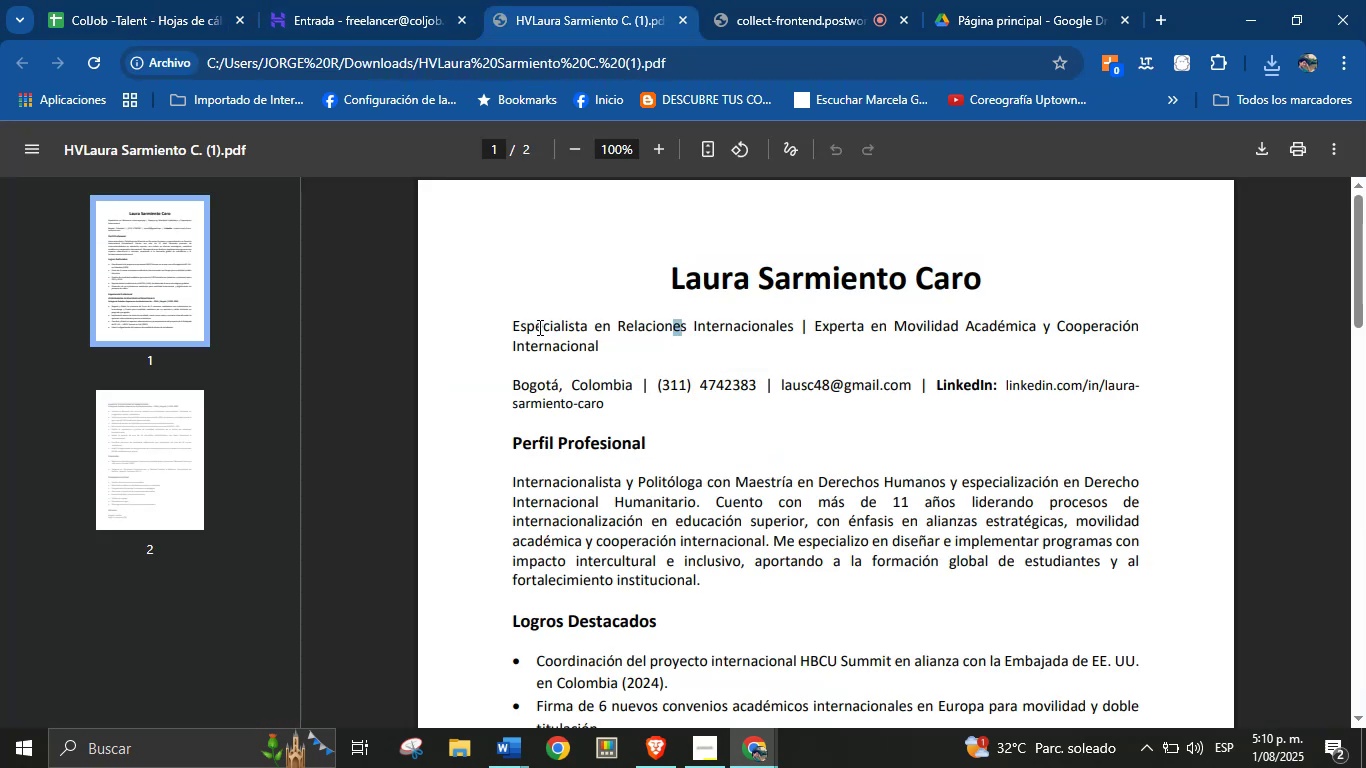 
left_click_drag(start_coordinate=[509, 326], to_coordinate=[558, 314])
 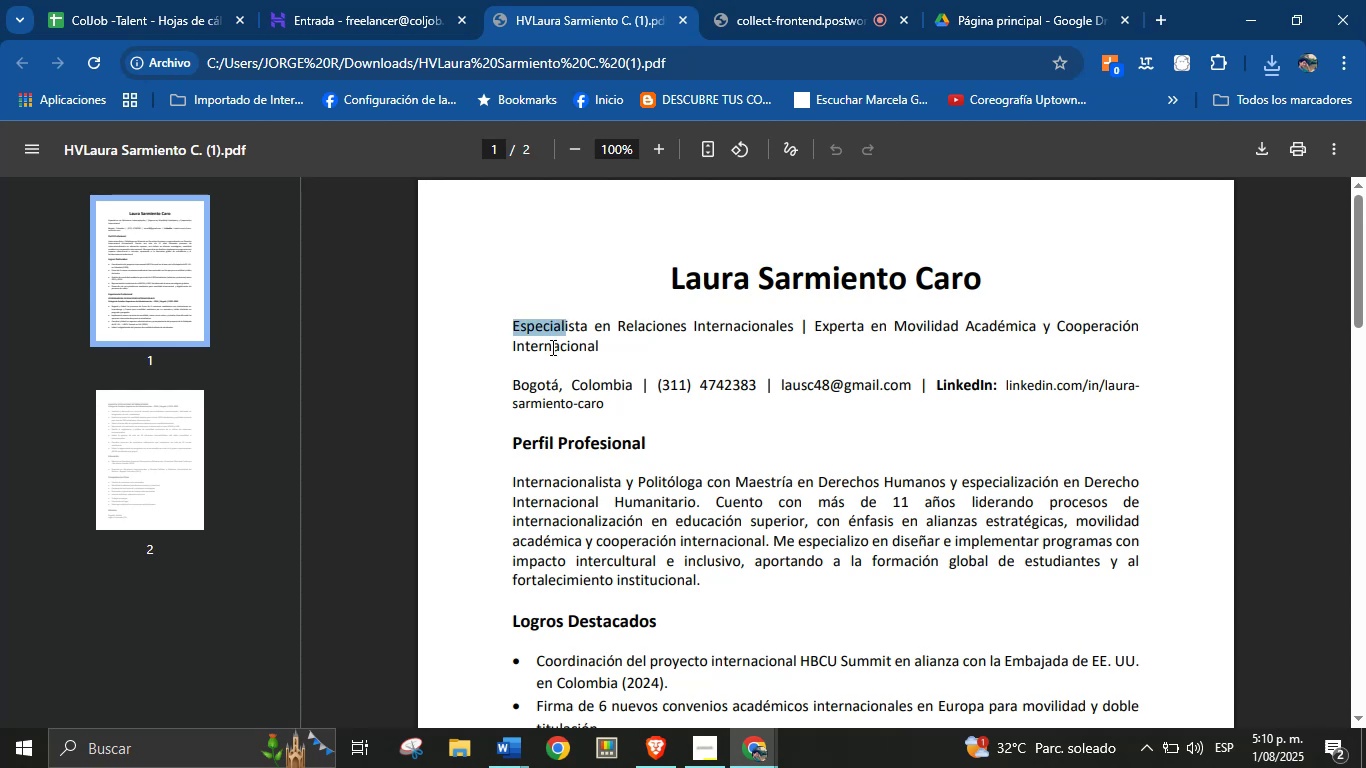 
left_click([551, 347])
 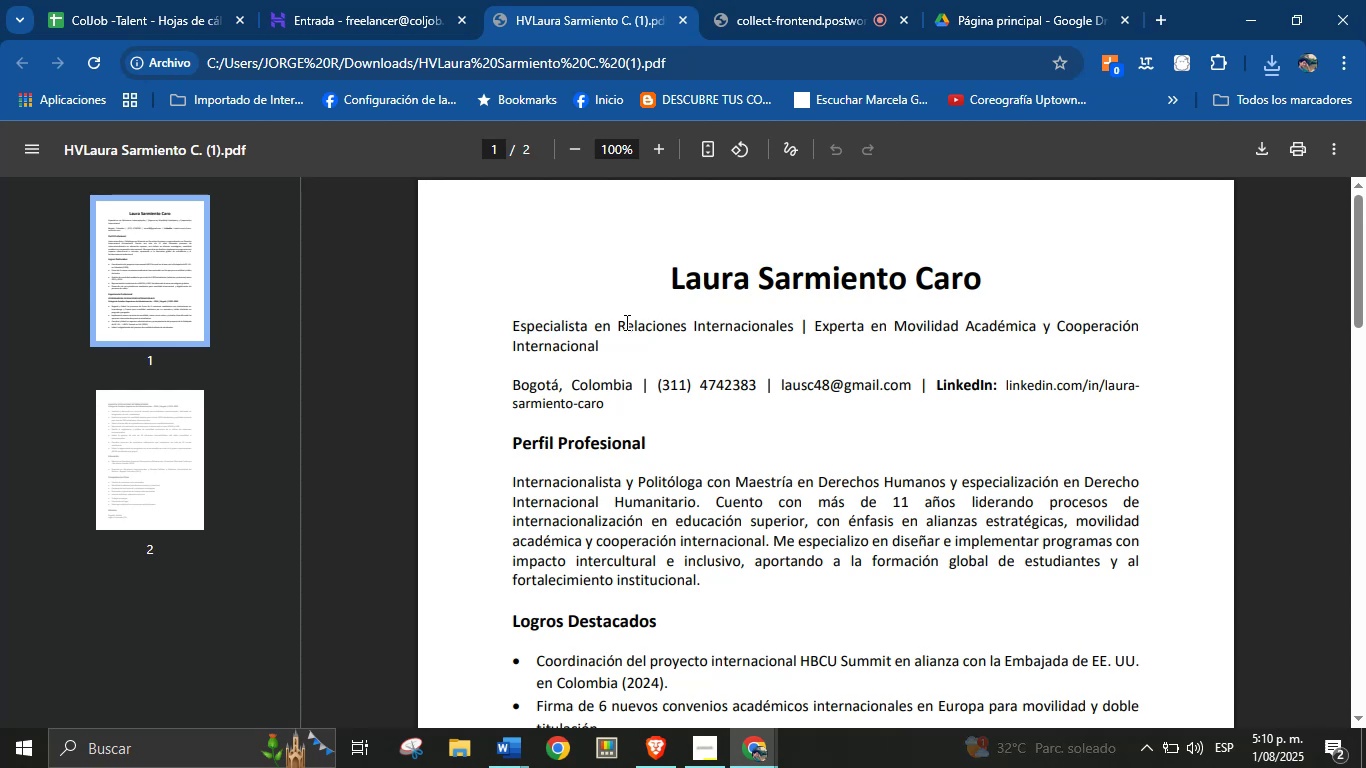 
left_click_drag(start_coordinate=[625, 322], to_coordinate=[794, 334])
 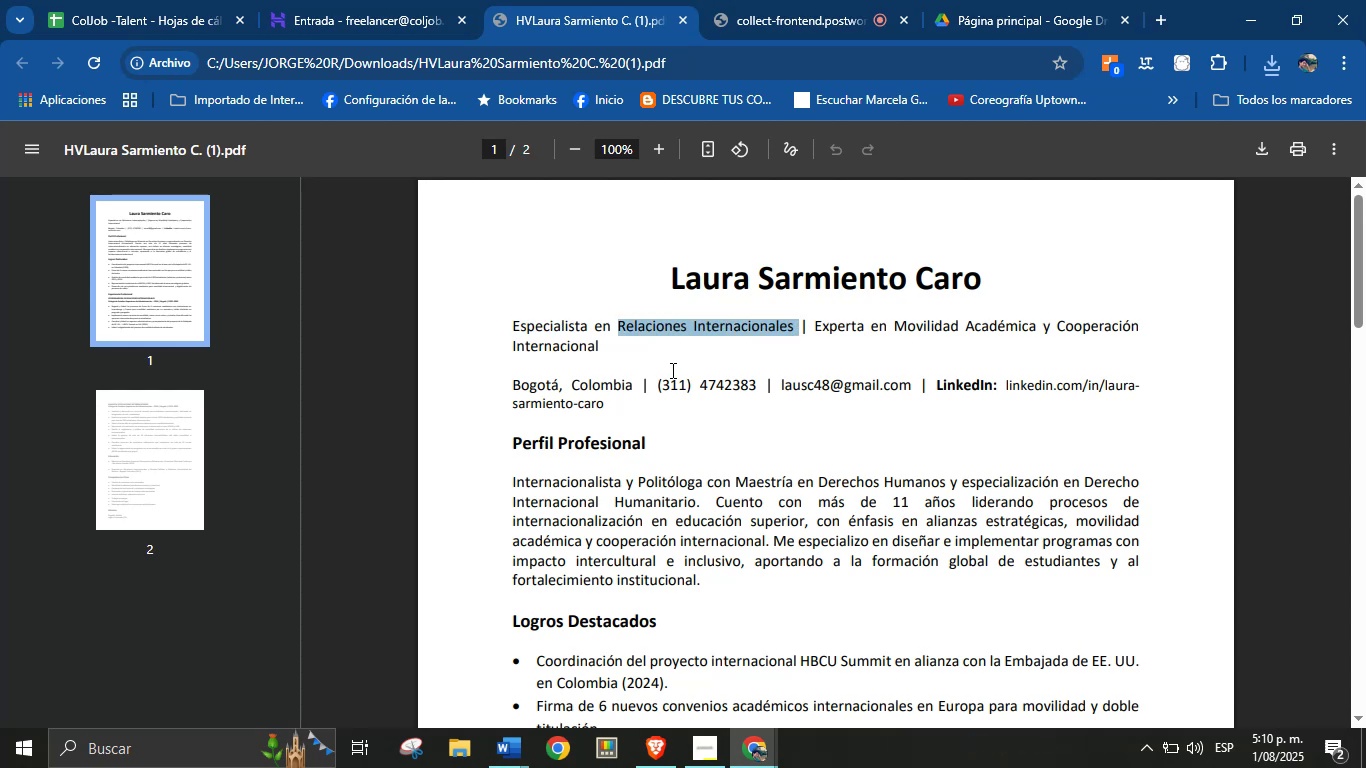 
left_click([653, 367])
 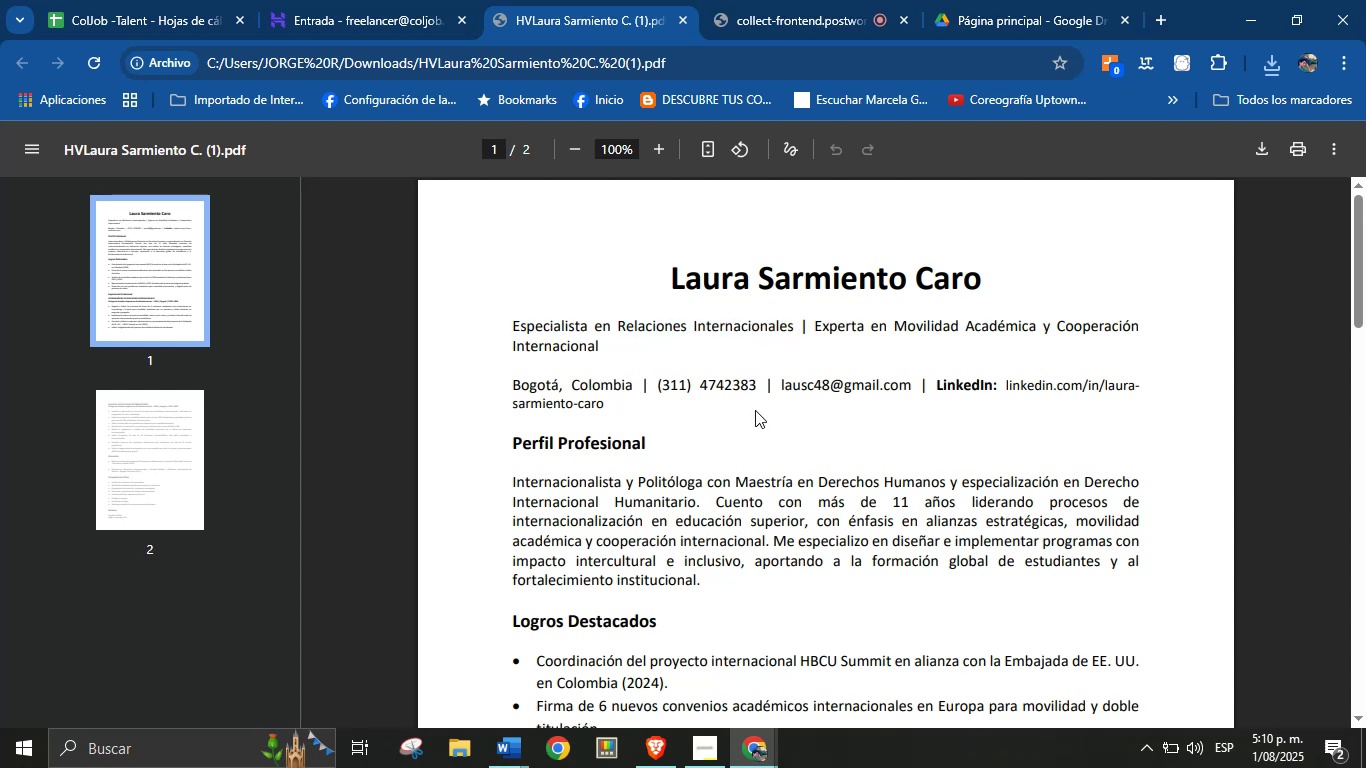 
scroll: coordinate [676, 474], scroll_direction: down, amount: 21.0
 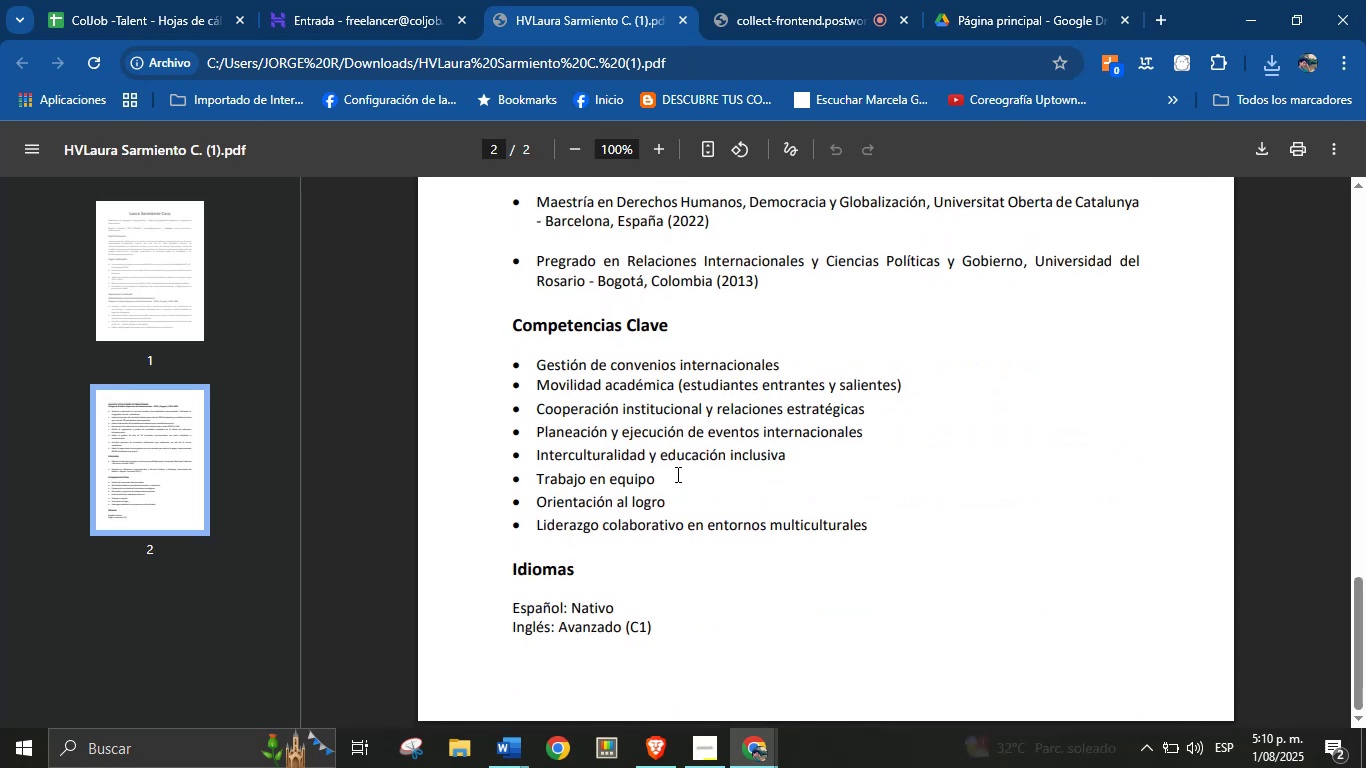 
scroll: coordinate [676, 474], scroll_direction: up, amount: 2.0
 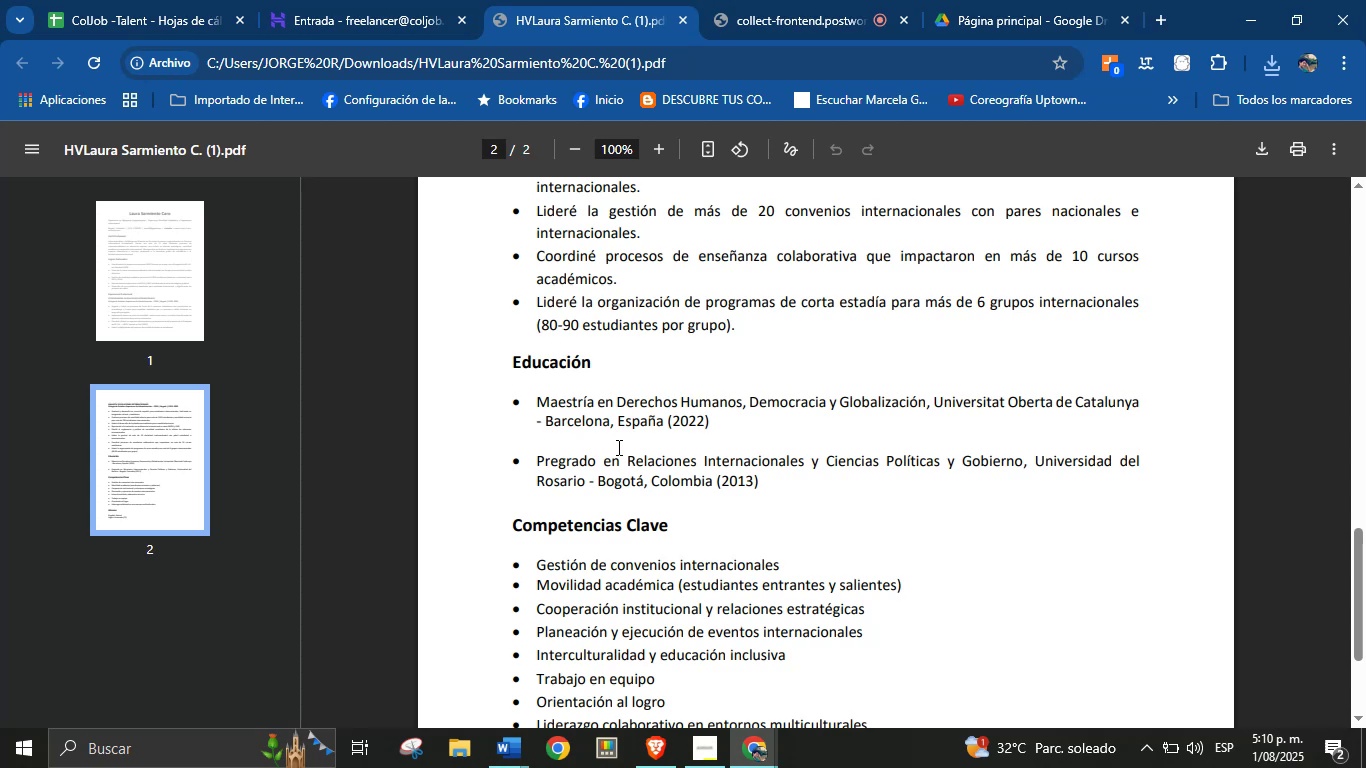 
left_click_drag(start_coordinate=[630, 462], to_coordinate=[583, 475])
 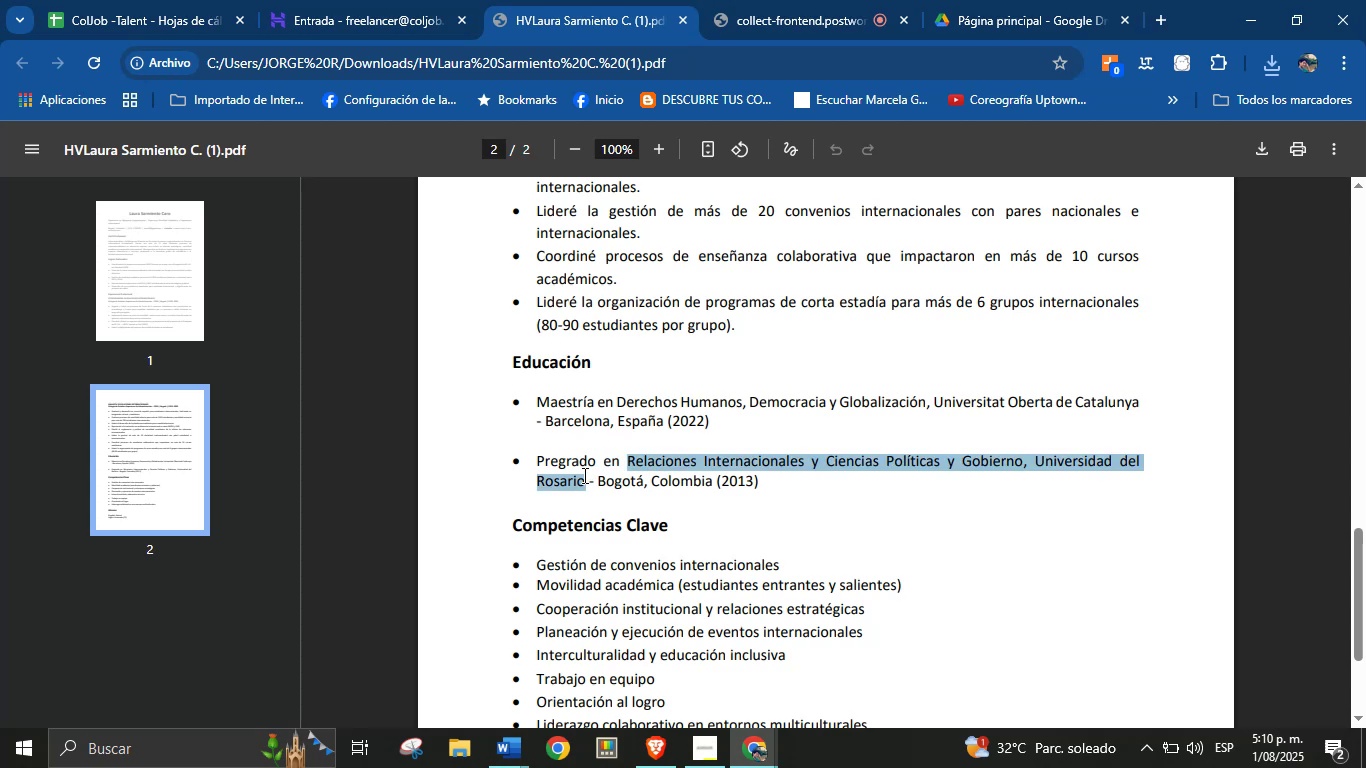 
key(Control+C)
 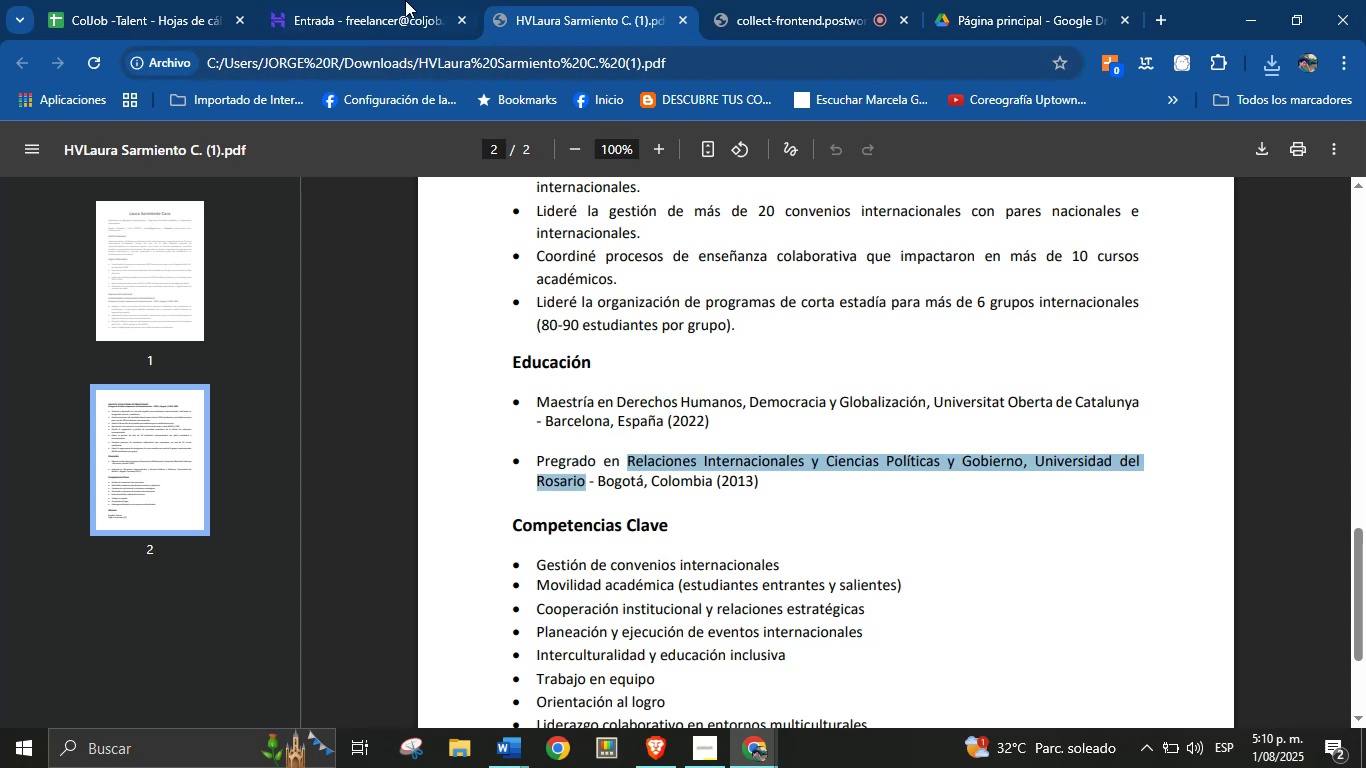 
left_click([173, 0])
 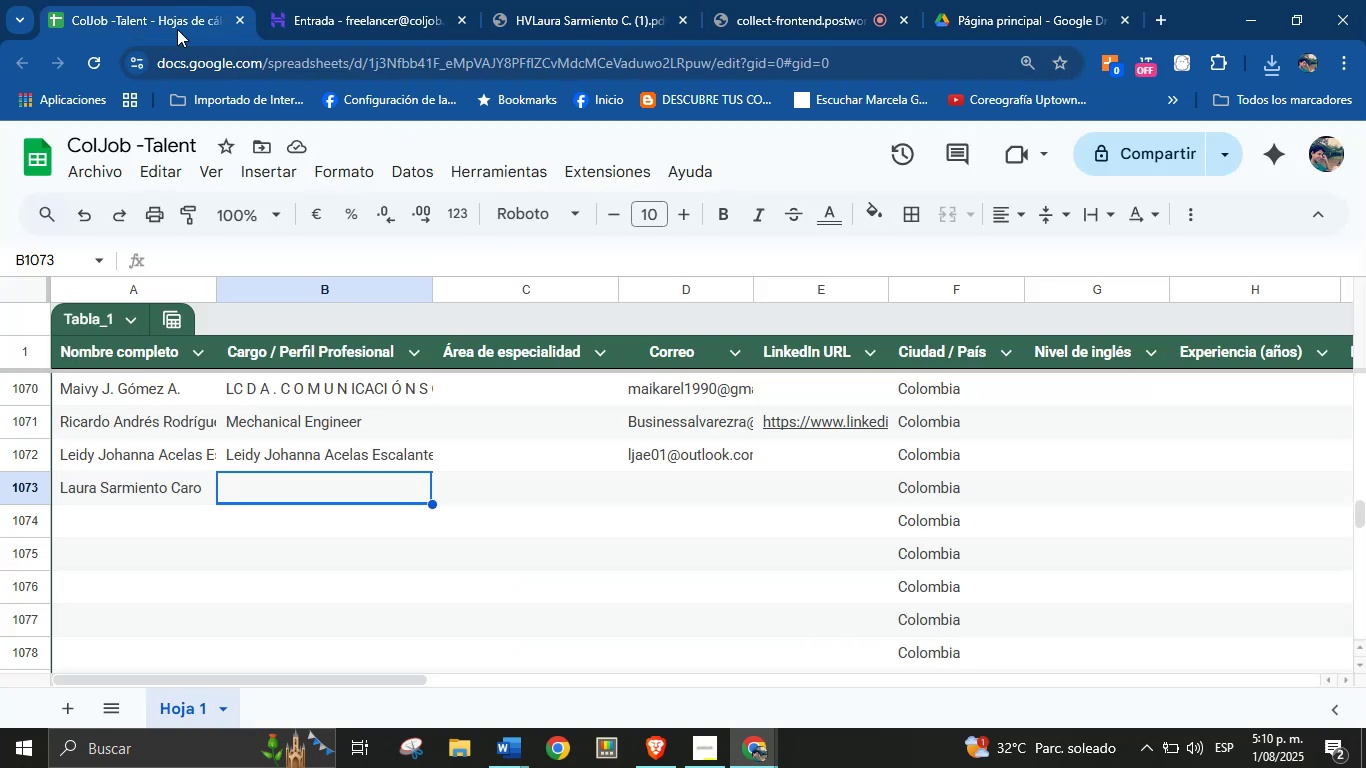 
key(Control+V)
 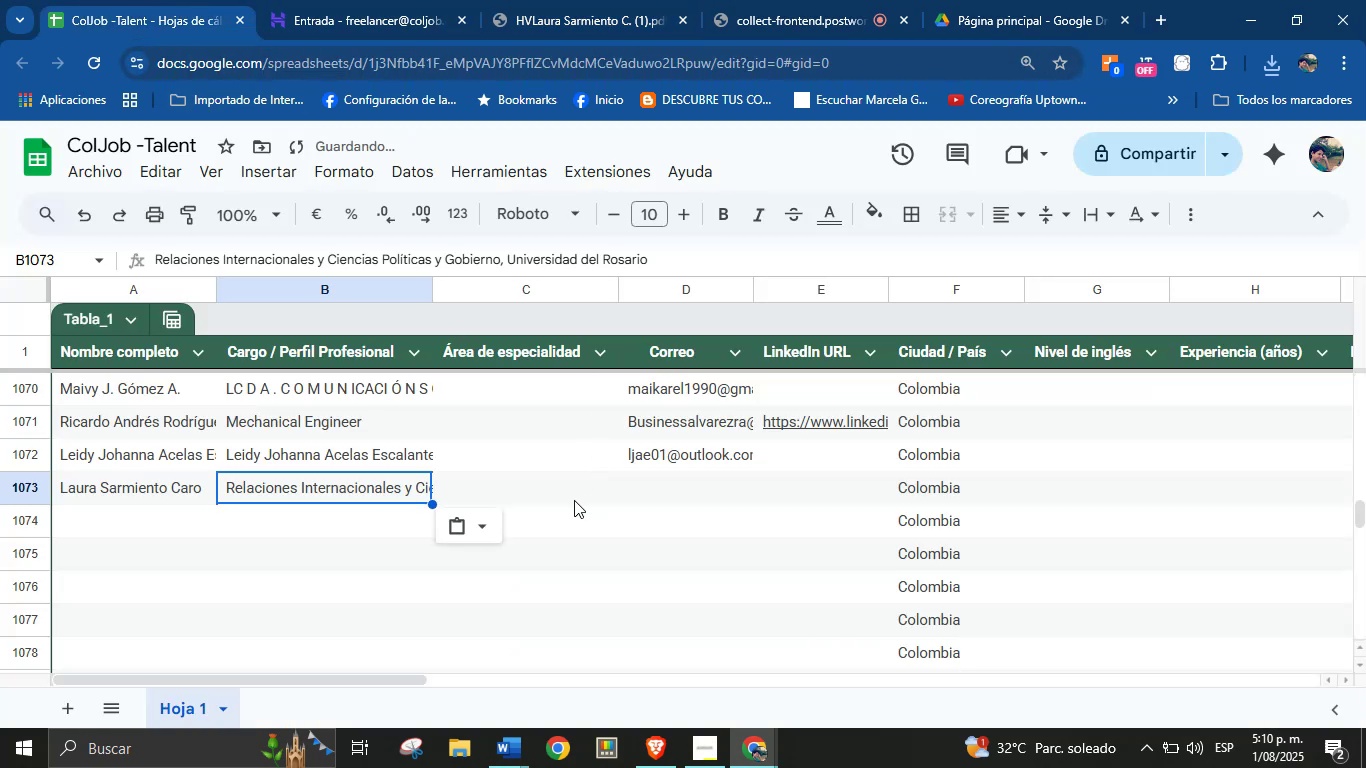 
left_click([557, 493])
 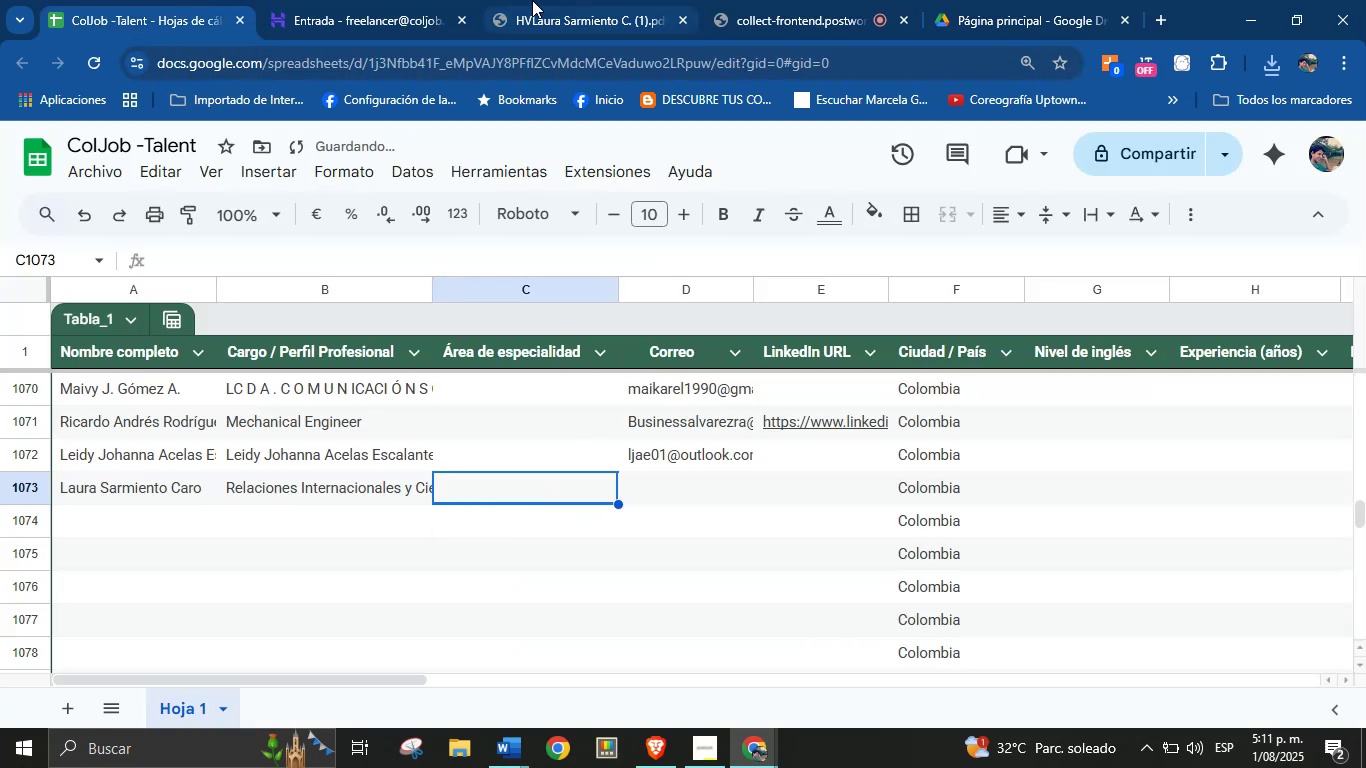 
left_click([602, 0])
 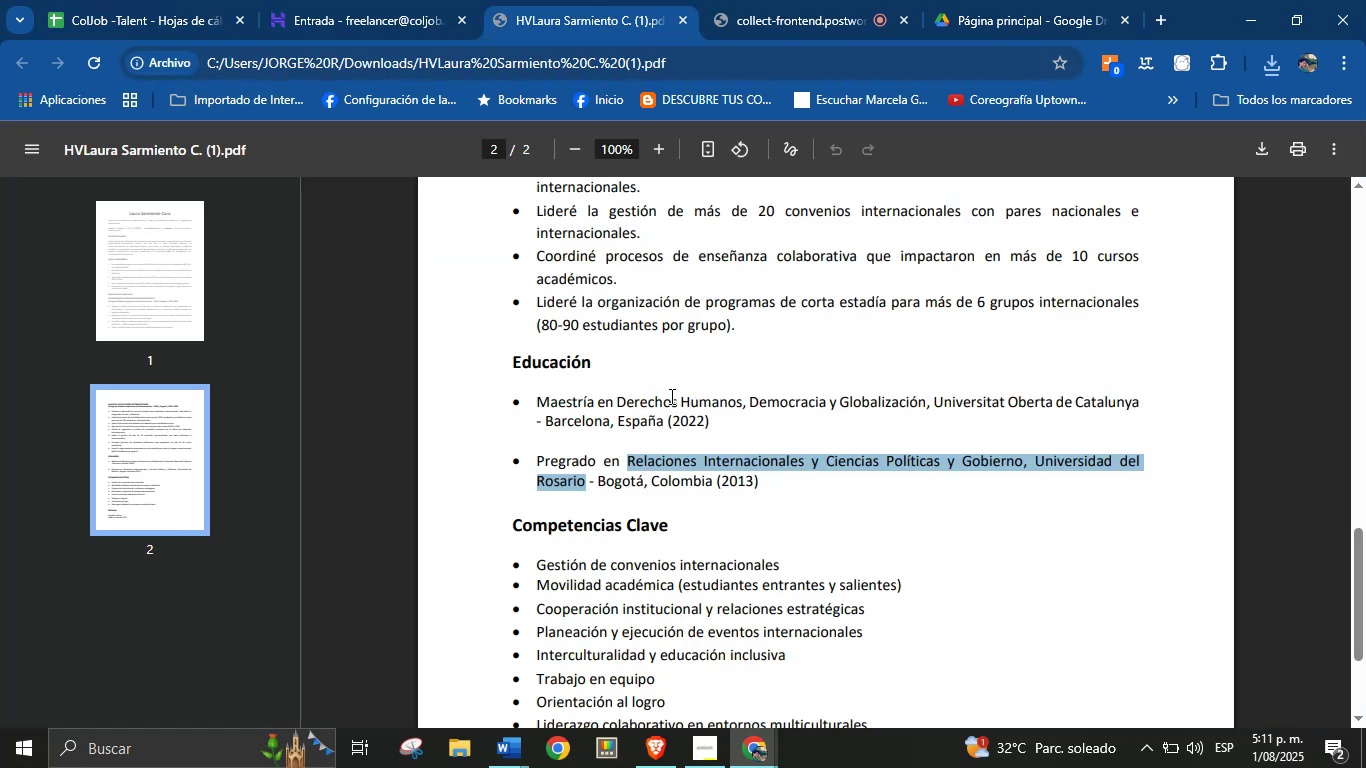 
left_click([670, 396])
 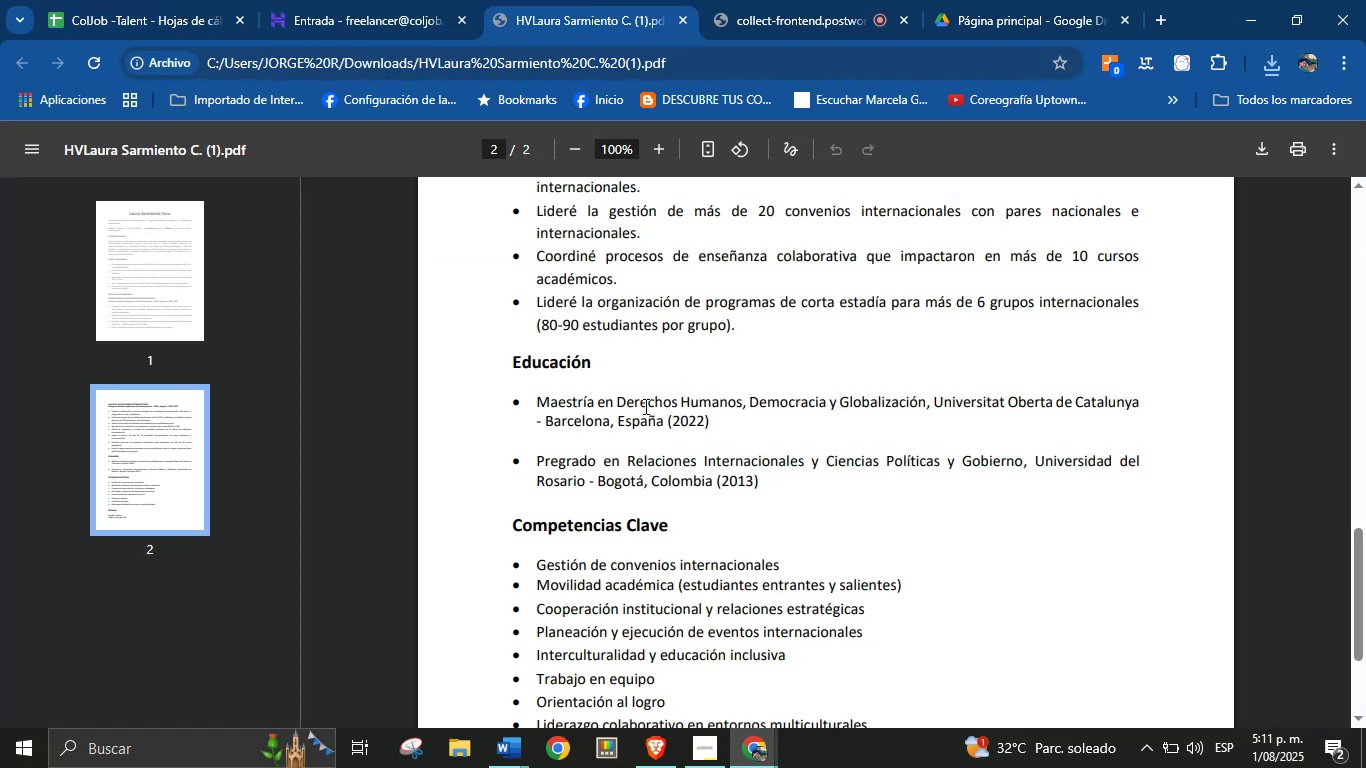 
double_click([644, 406])
 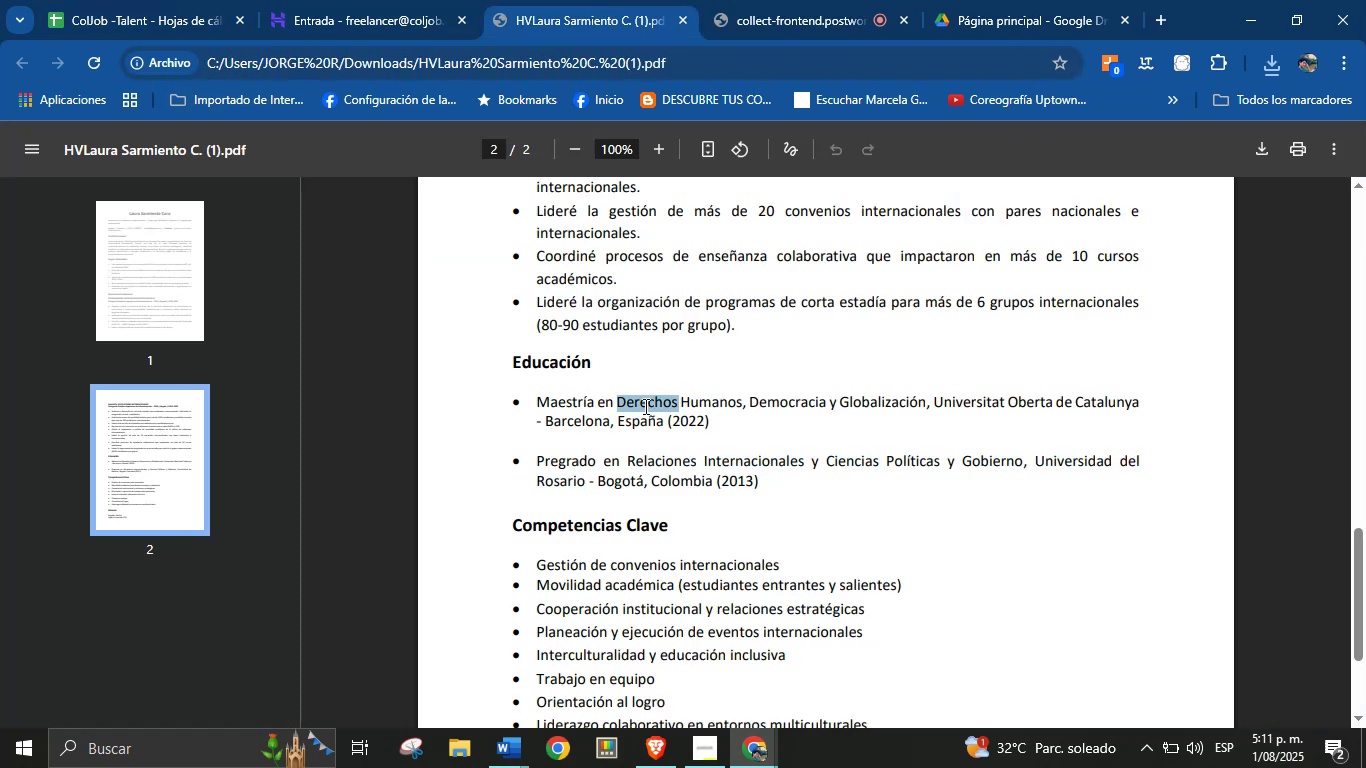 
triple_click([644, 406])
 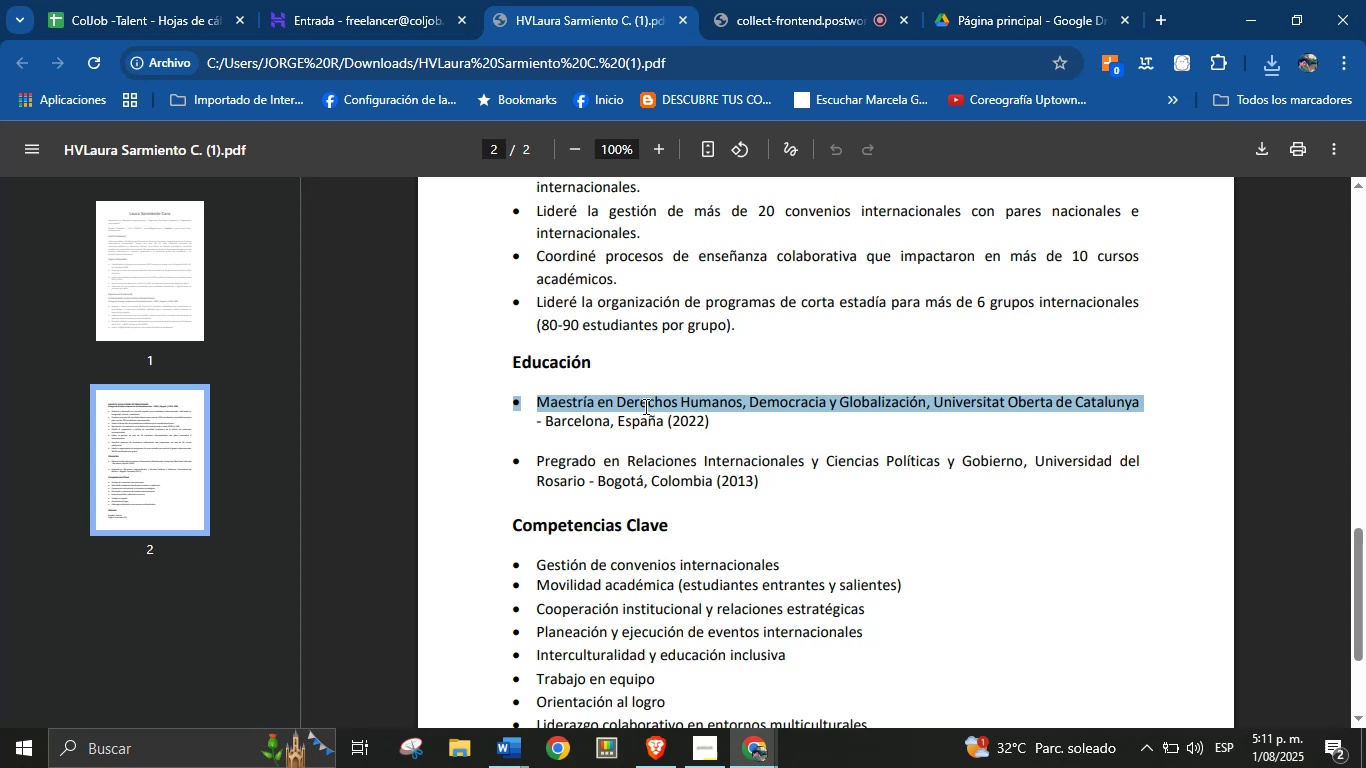 
key(Control+C)
 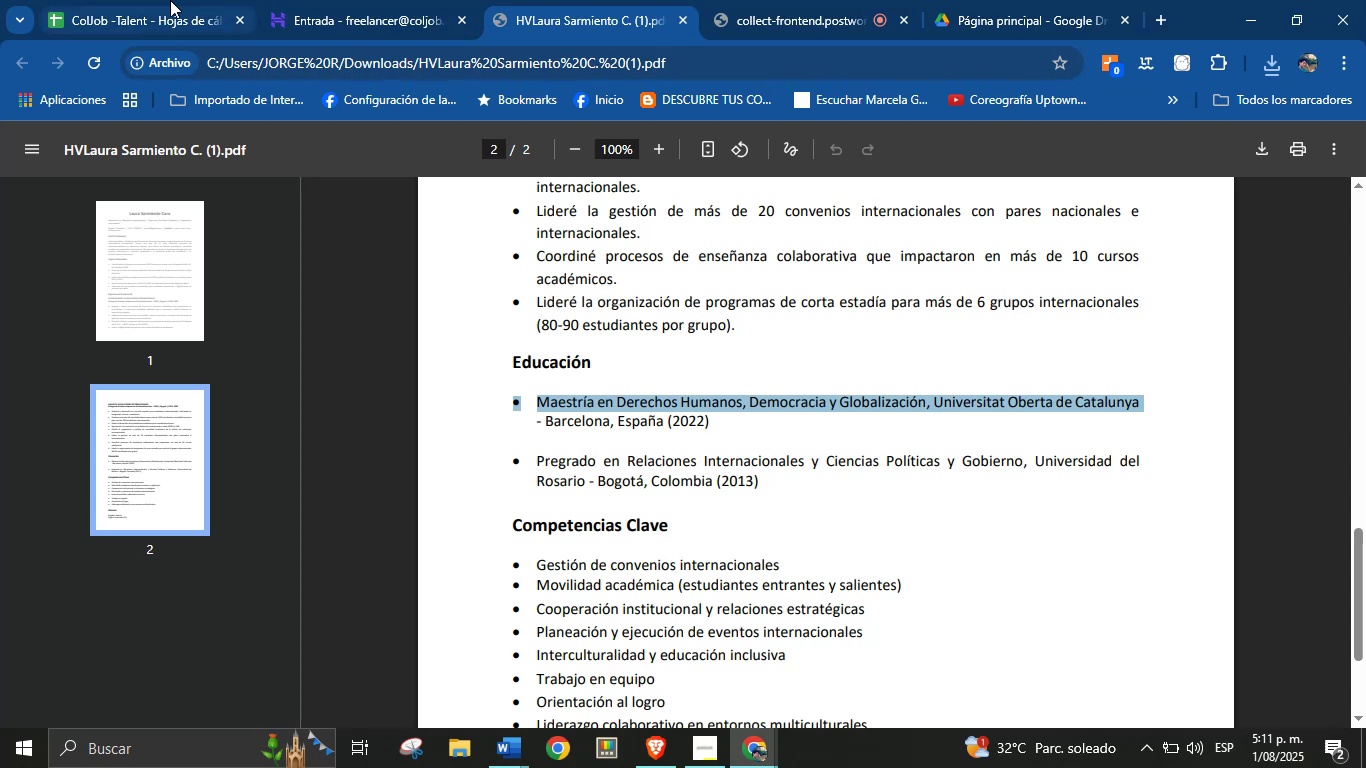 
key(Control+V)
 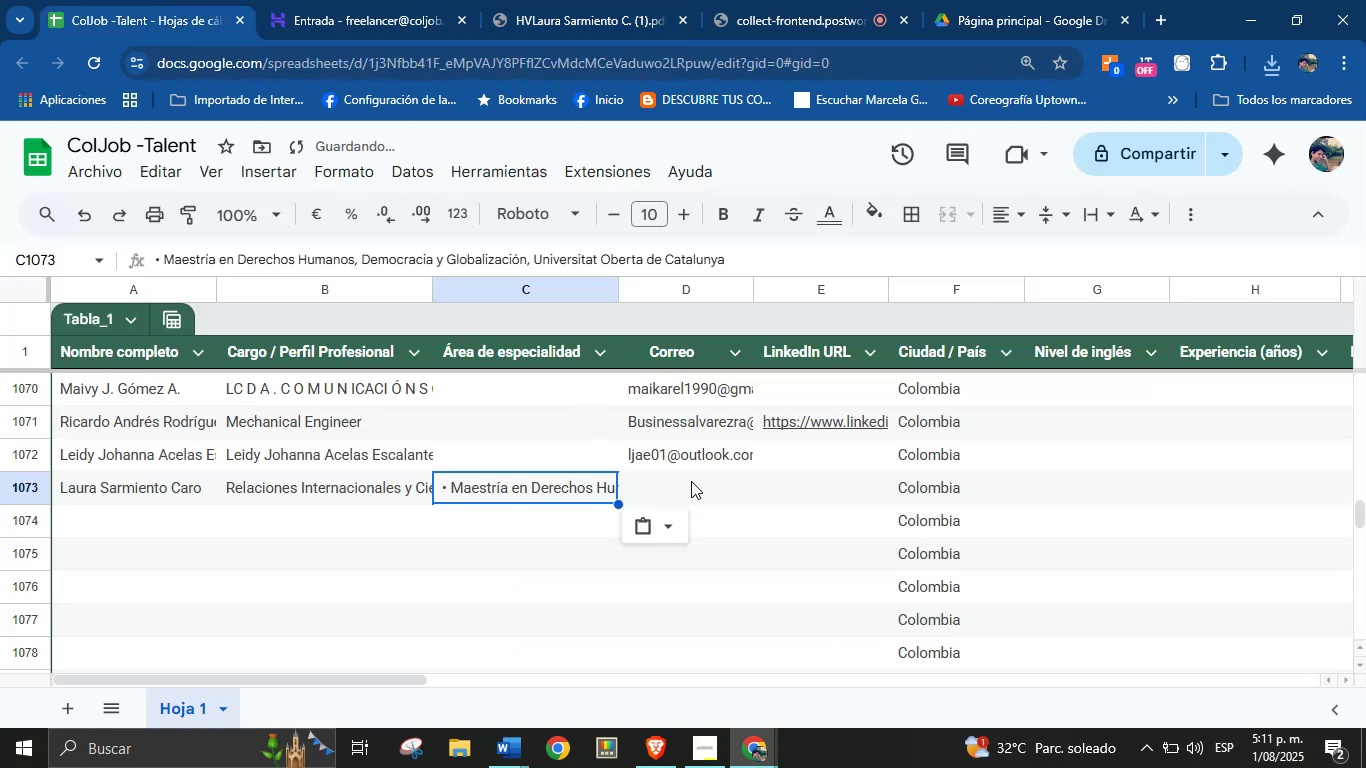 
left_click([696, 488])
 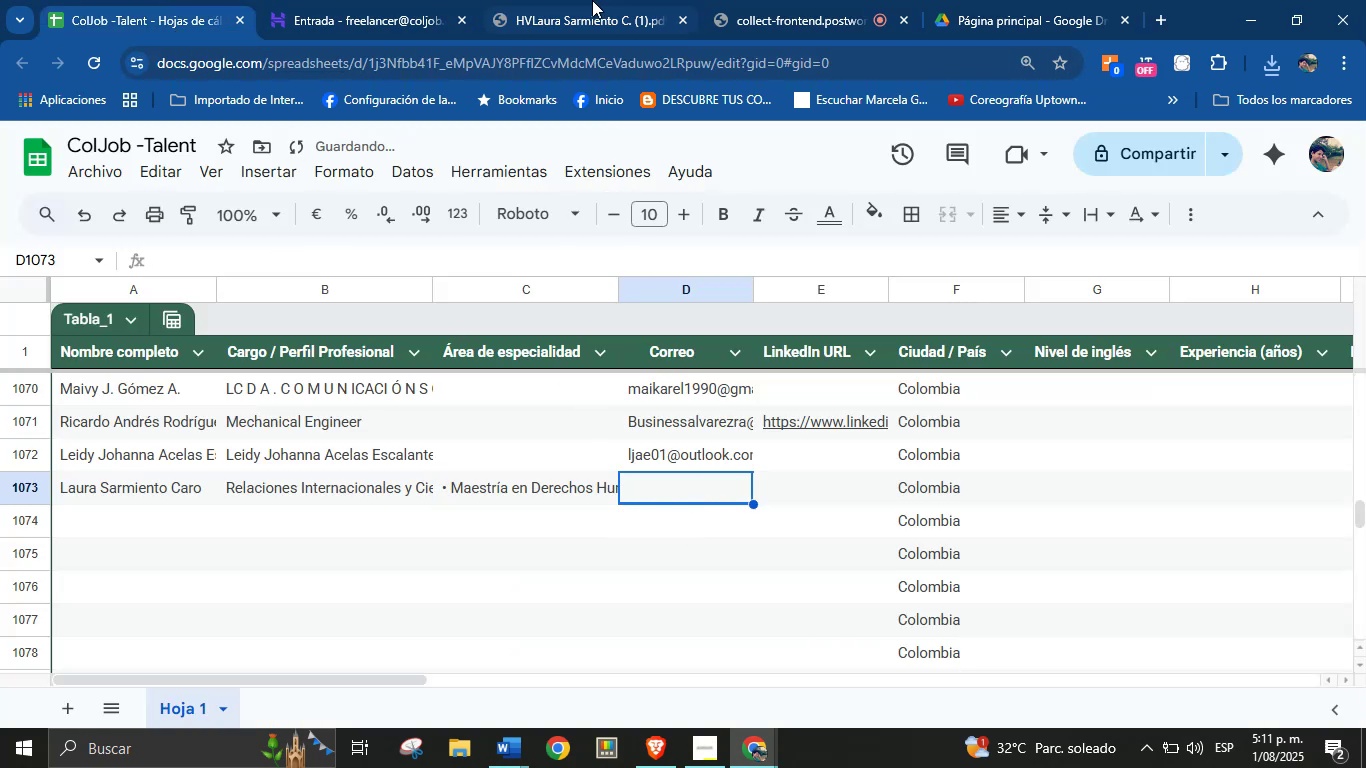 
left_click([590, 0])
 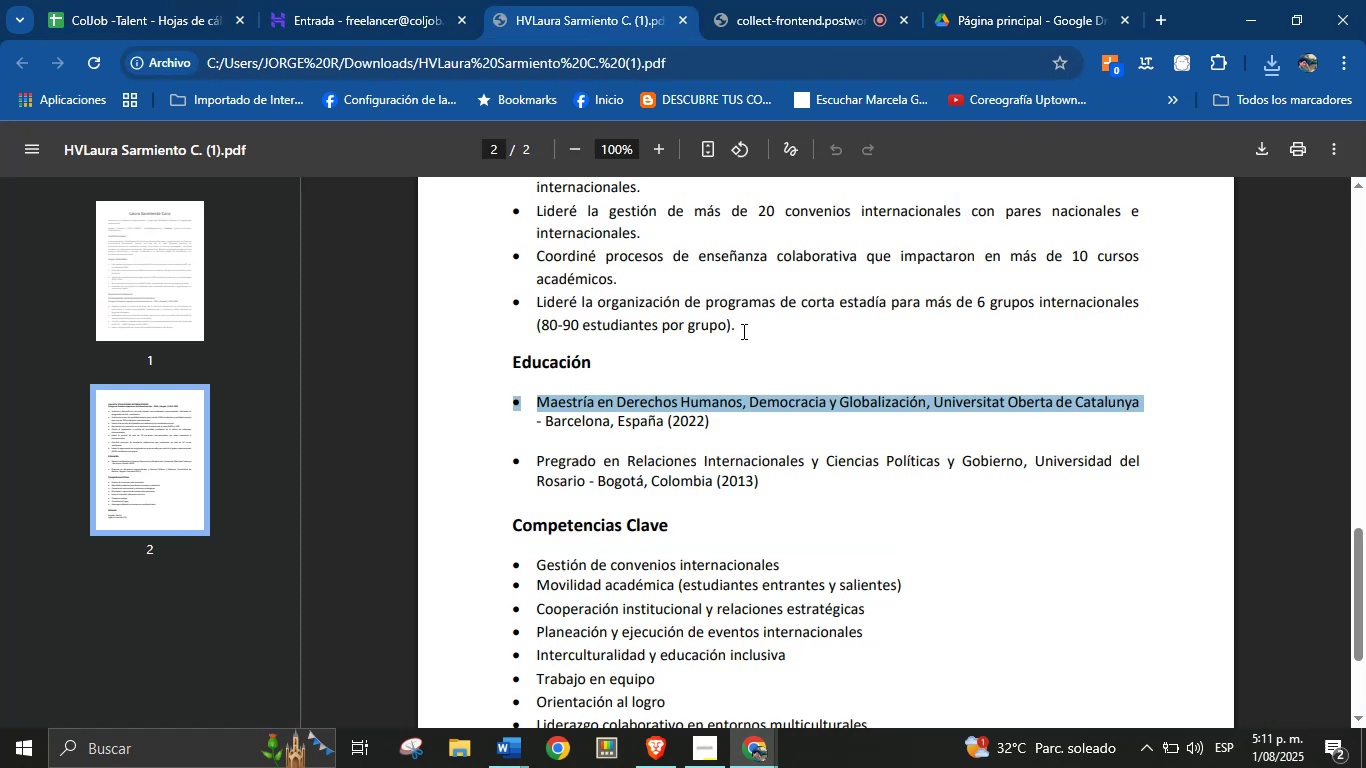 
left_click([743, 331])
 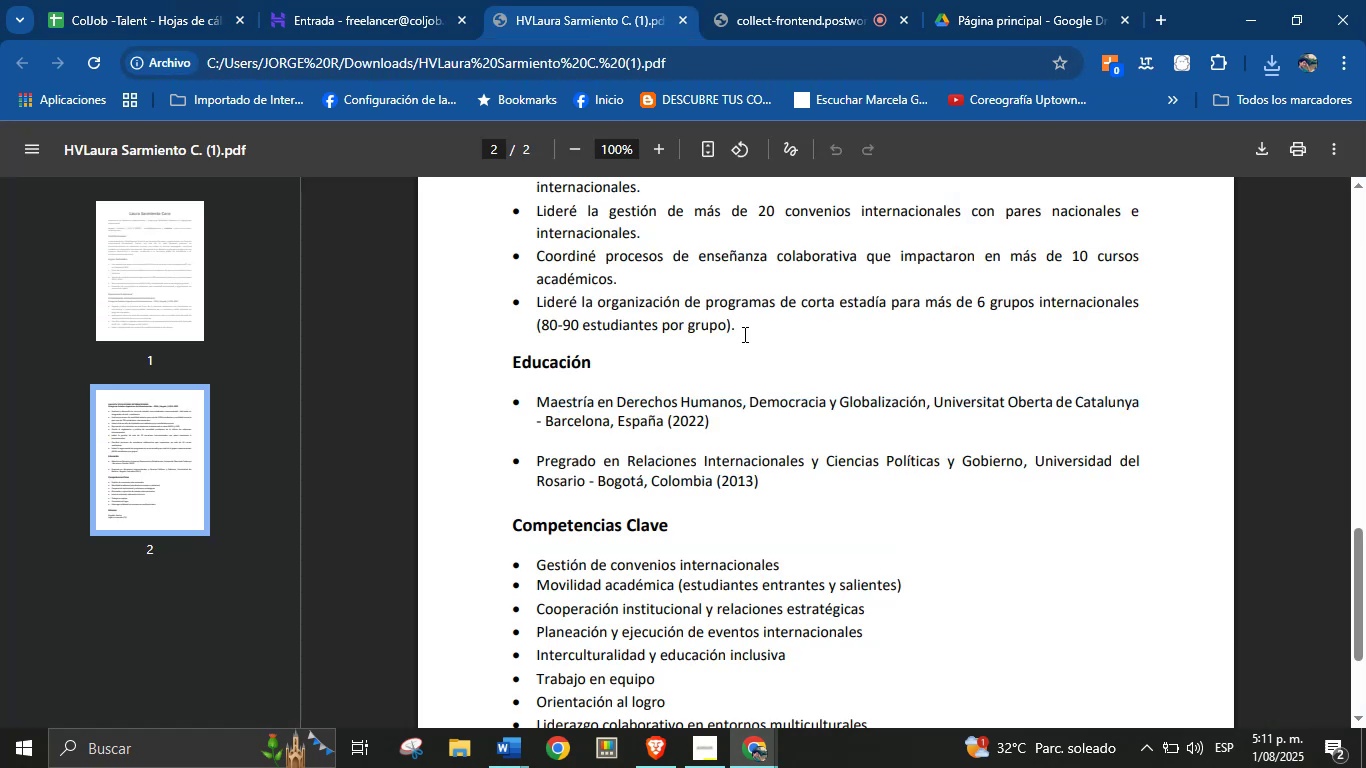 
scroll: coordinate [752, 379], scroll_direction: up, amount: 22.0
 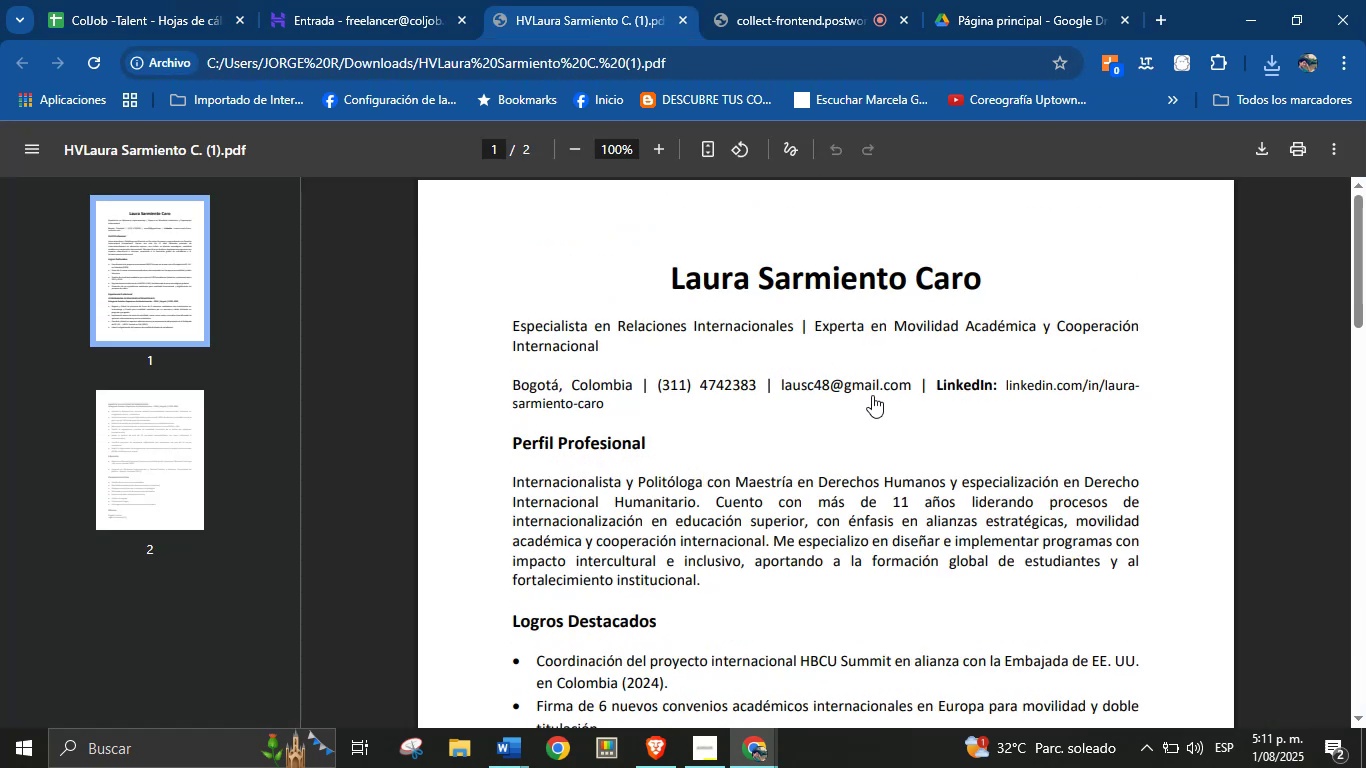 
right_click([862, 381])
 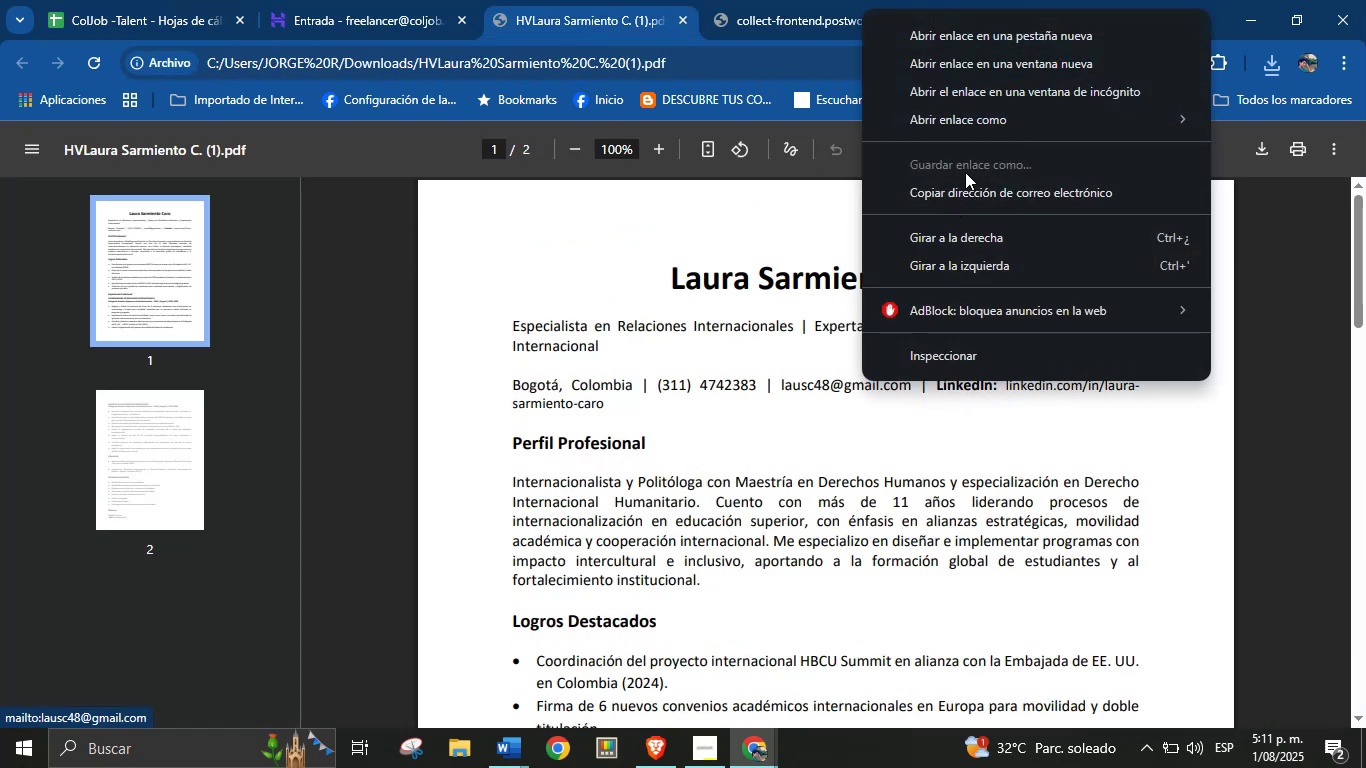 
left_click([965, 195])
 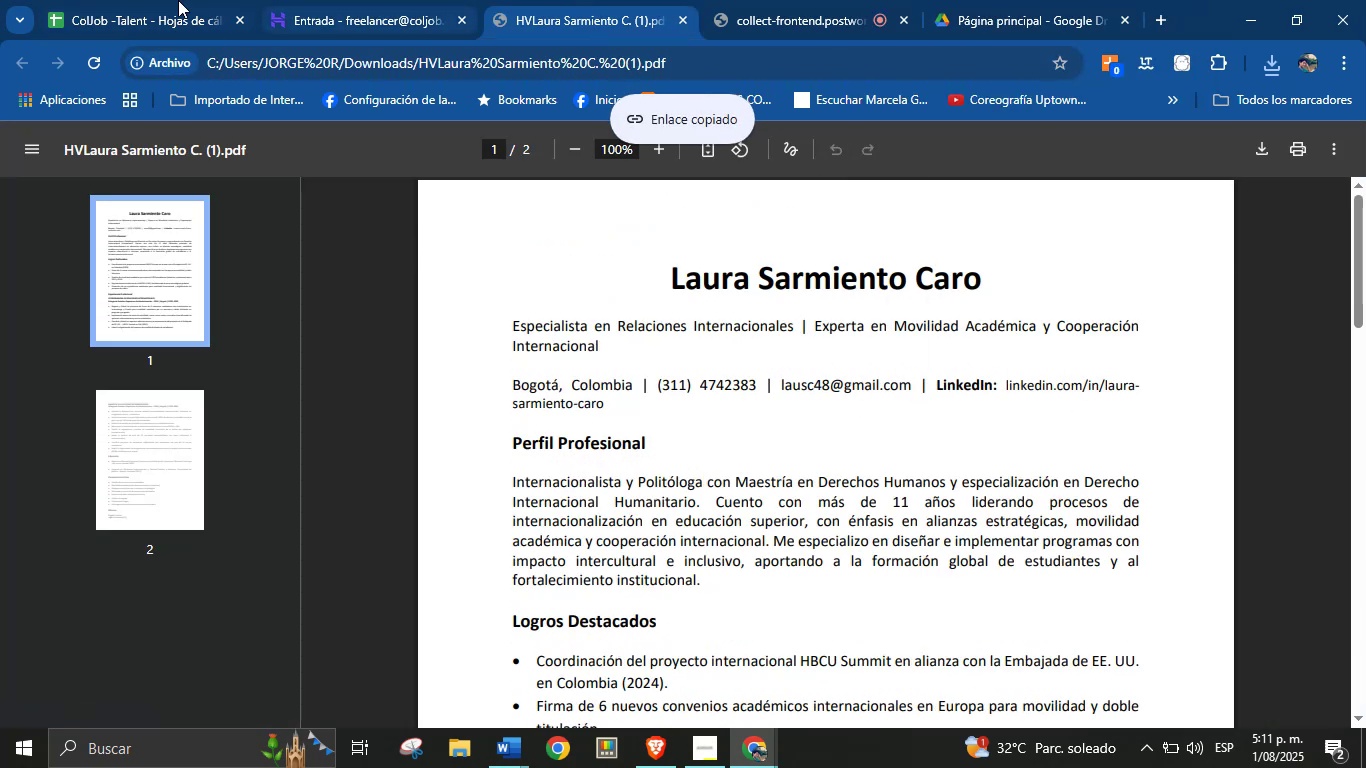 
left_click([158, 0])
 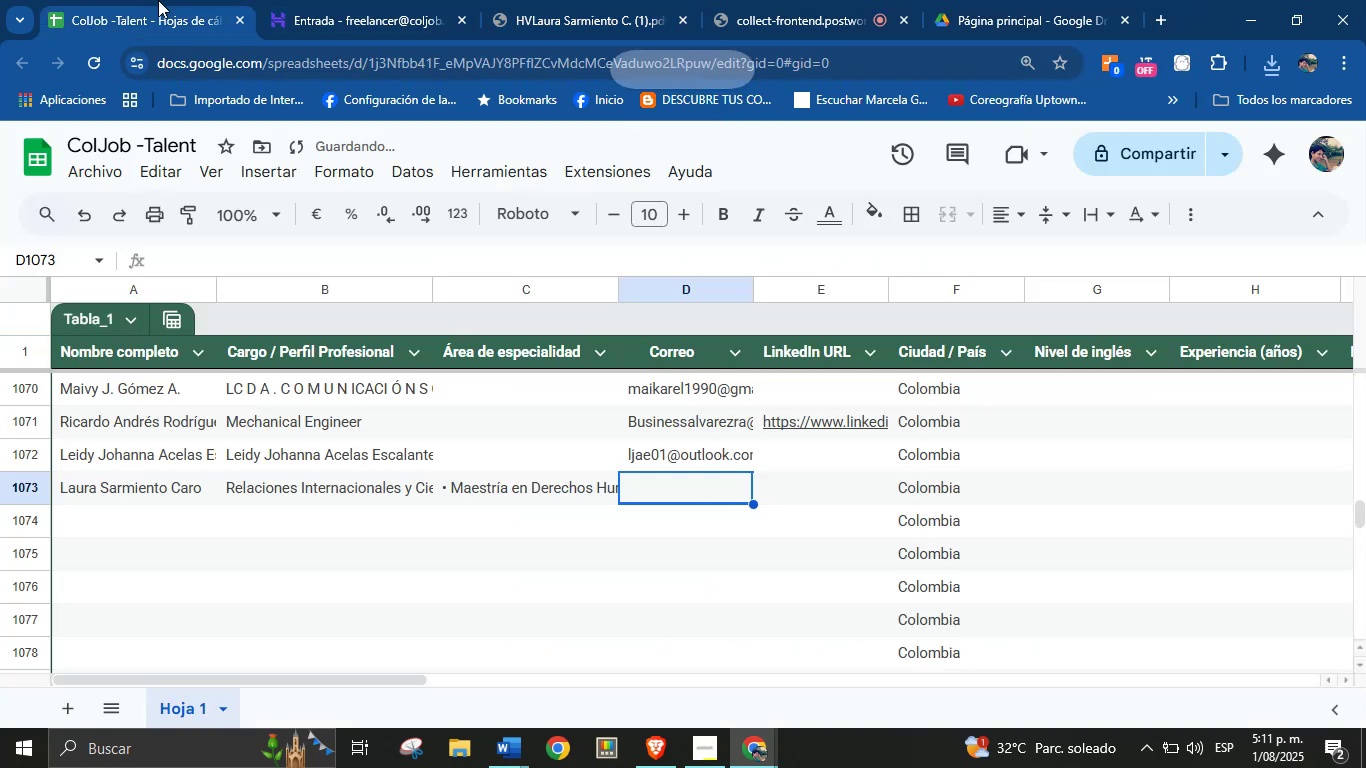 
key(Control+V)
 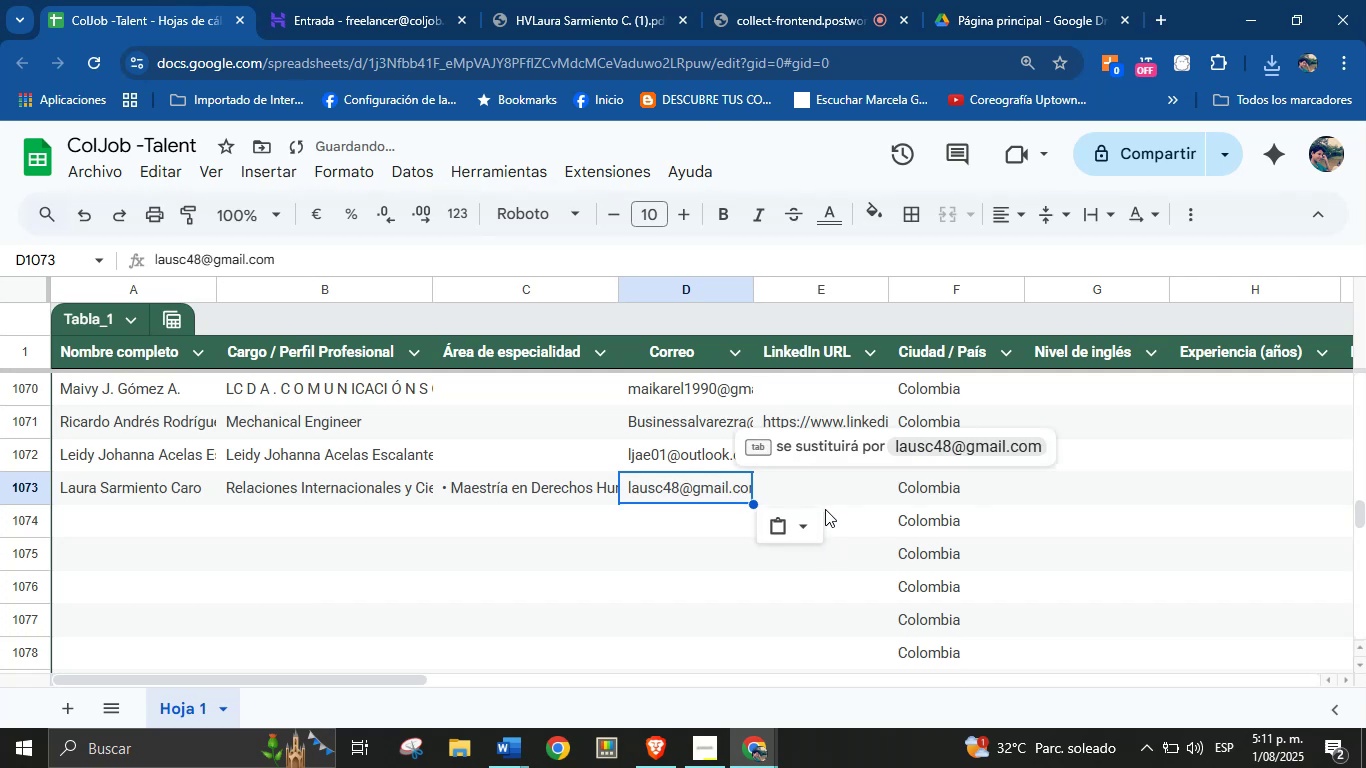 
left_click([828, 491])
 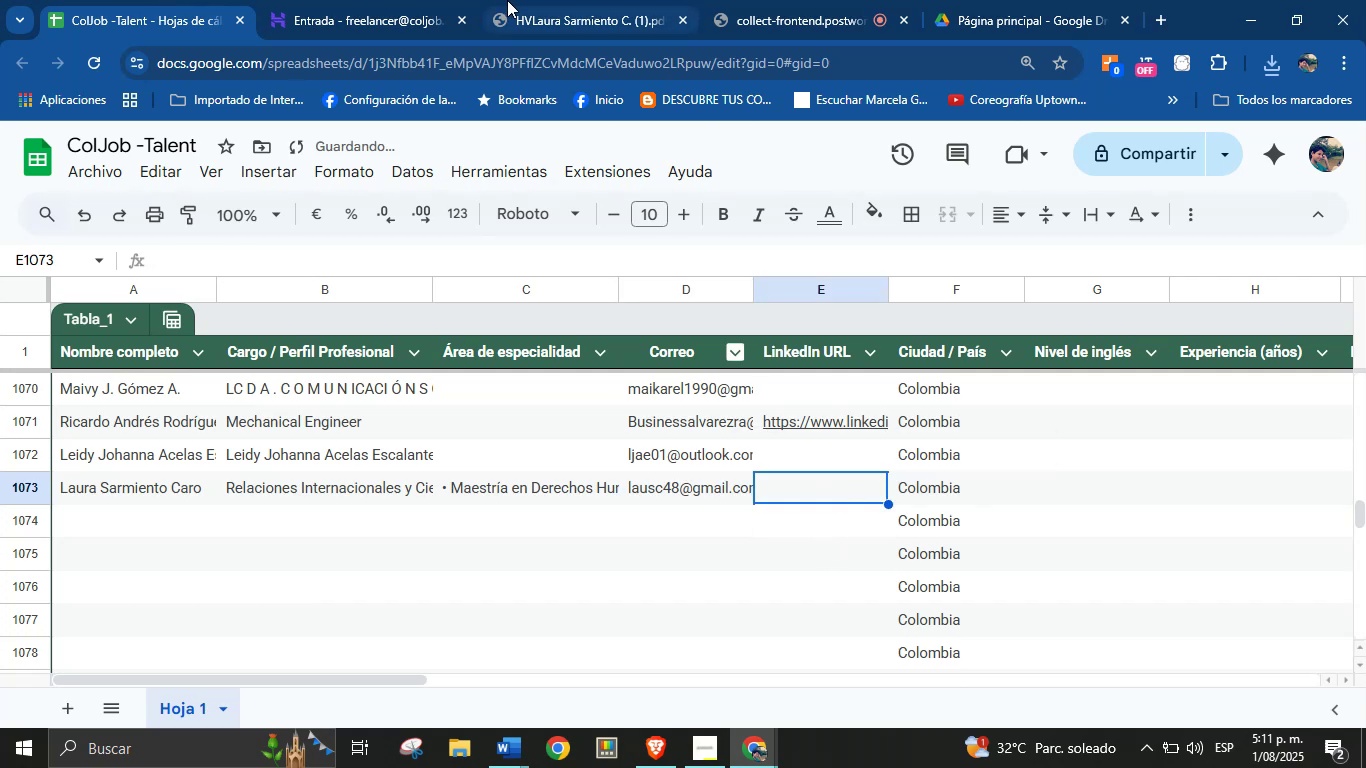 
left_click([568, 0])
 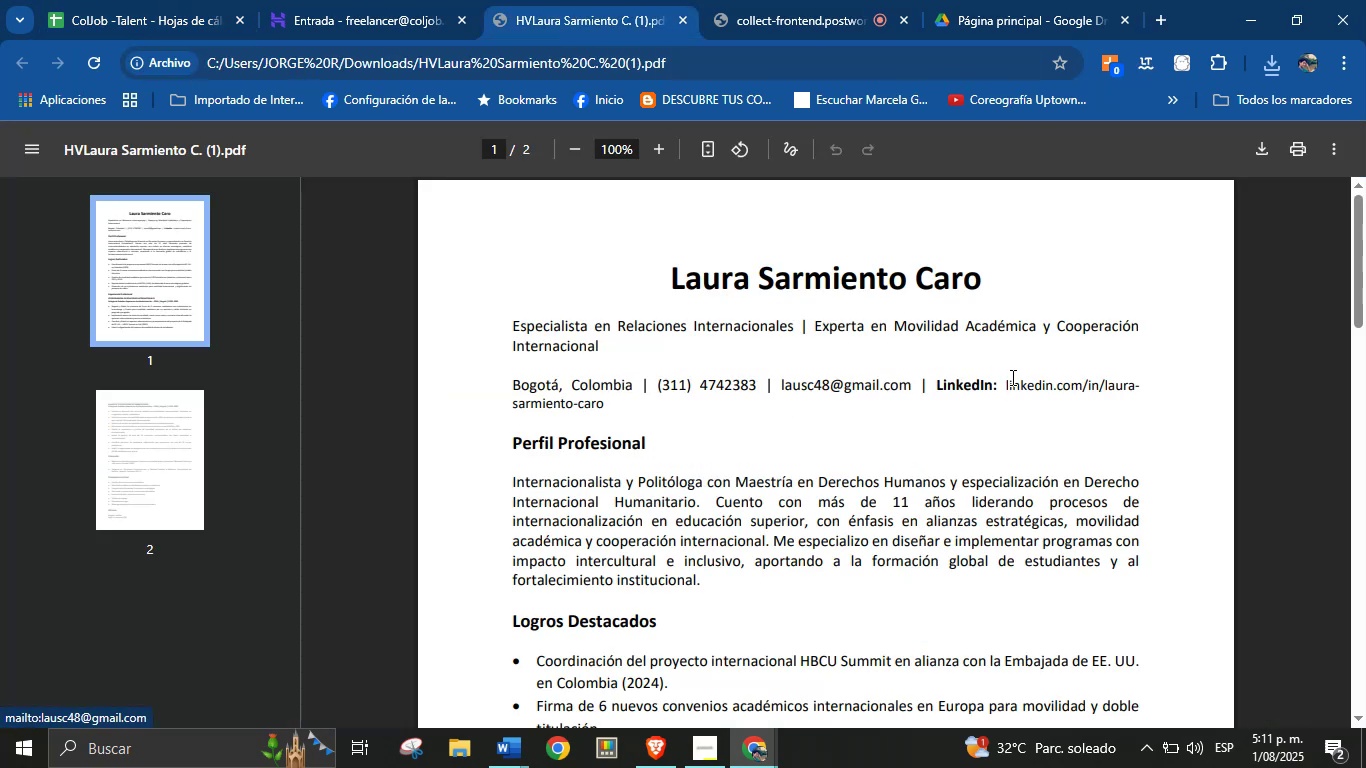 
right_click([1027, 389])
 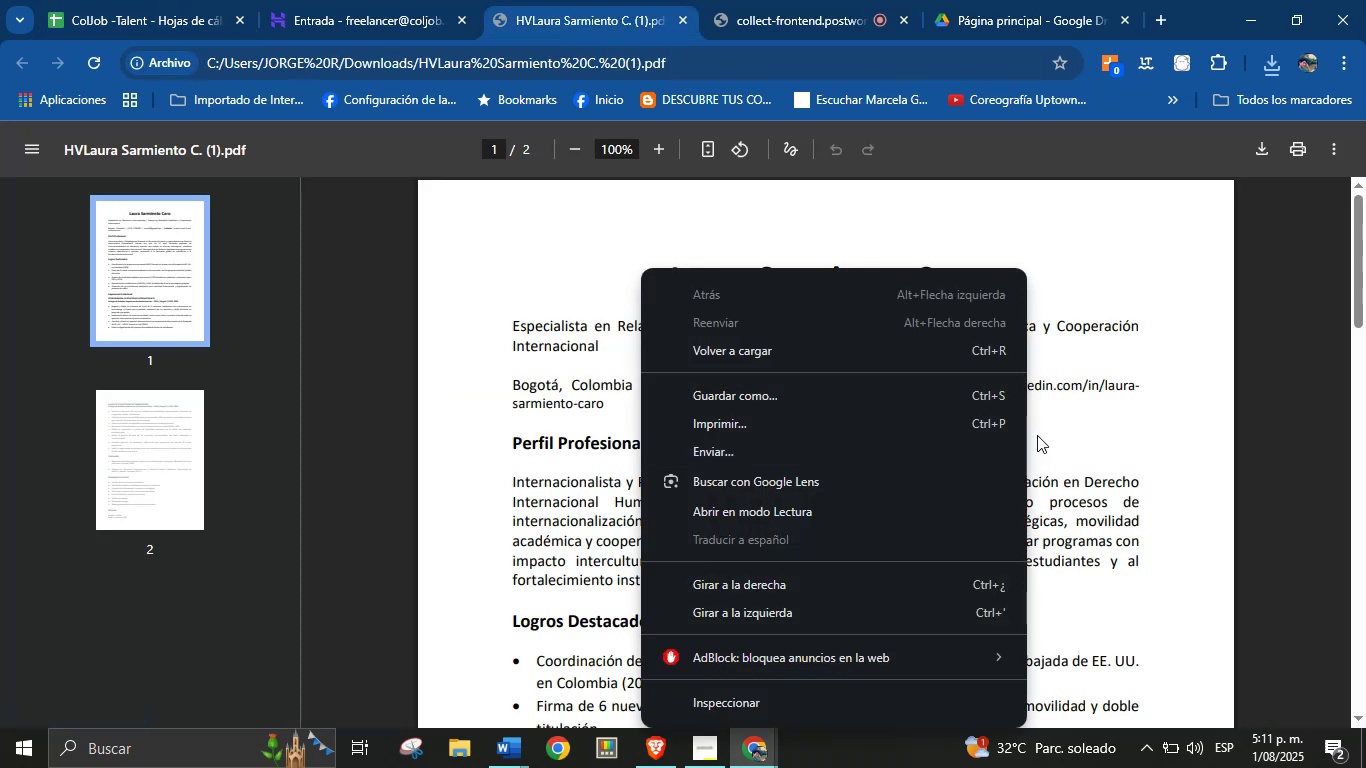 
left_click([1047, 434])
 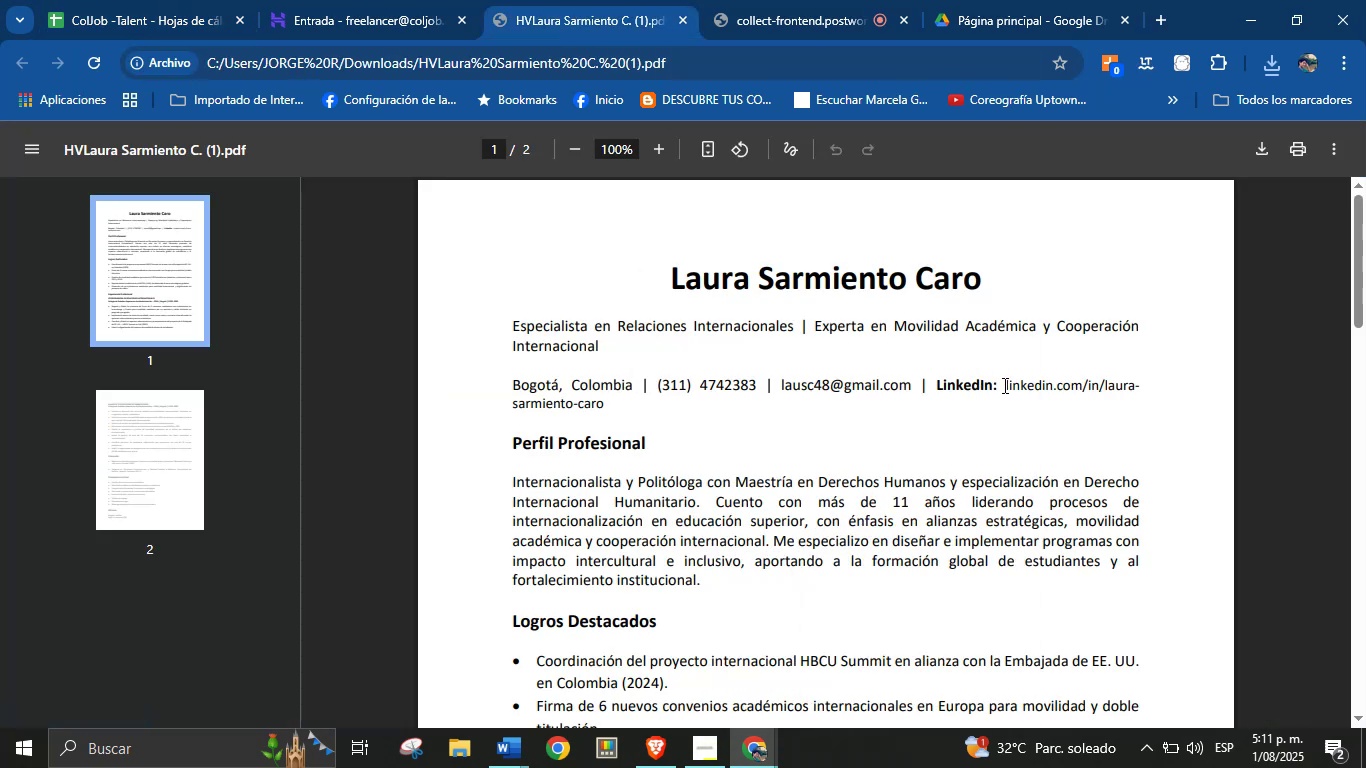 
left_click_drag(start_coordinate=[1004, 384], to_coordinate=[604, 400])
 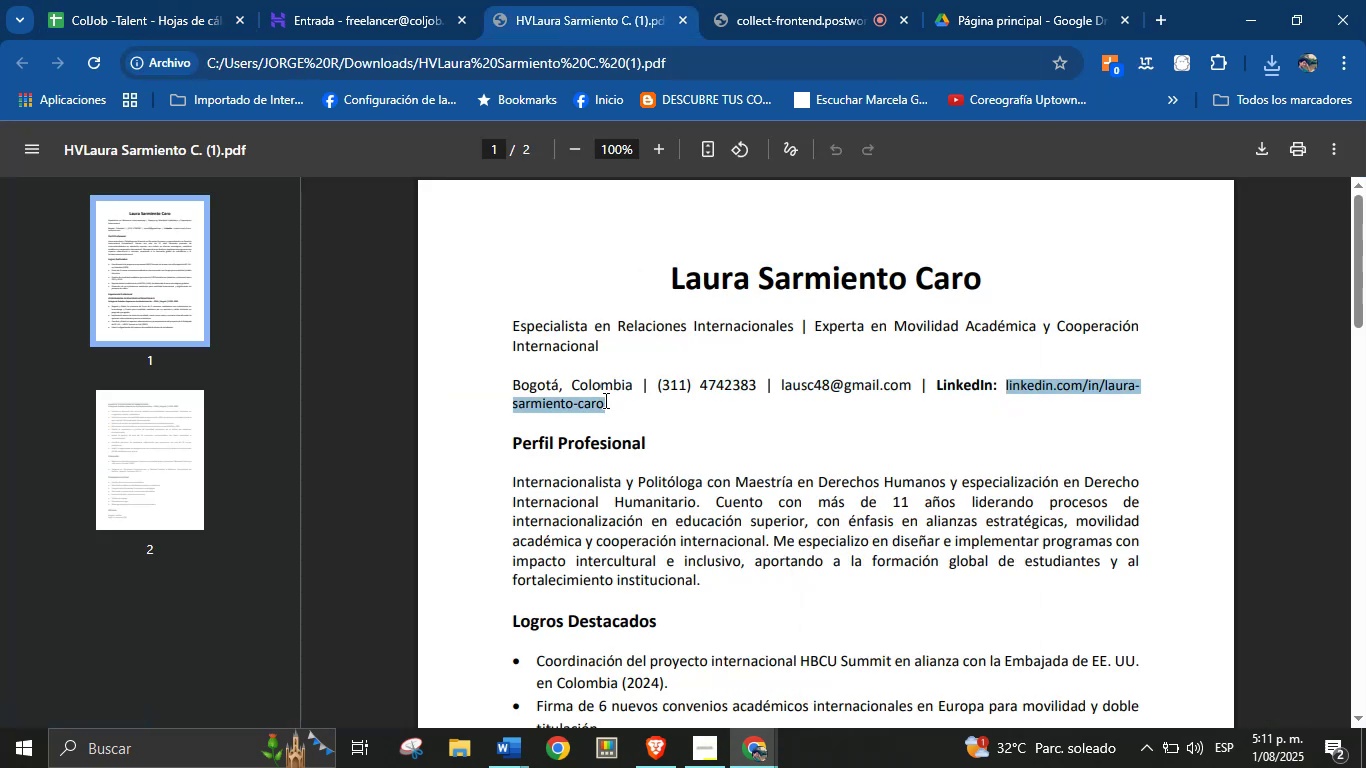 
key(Control+C)
 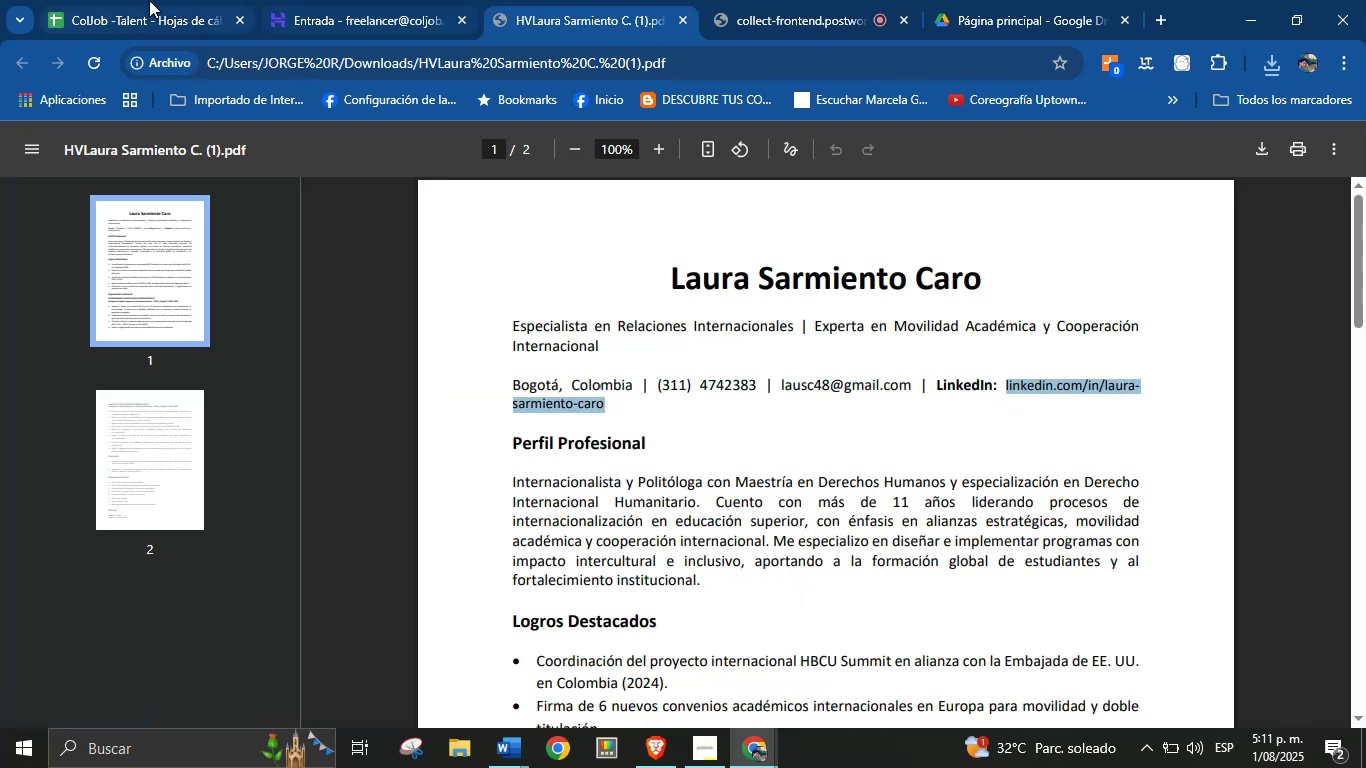 
key(Control+V)
 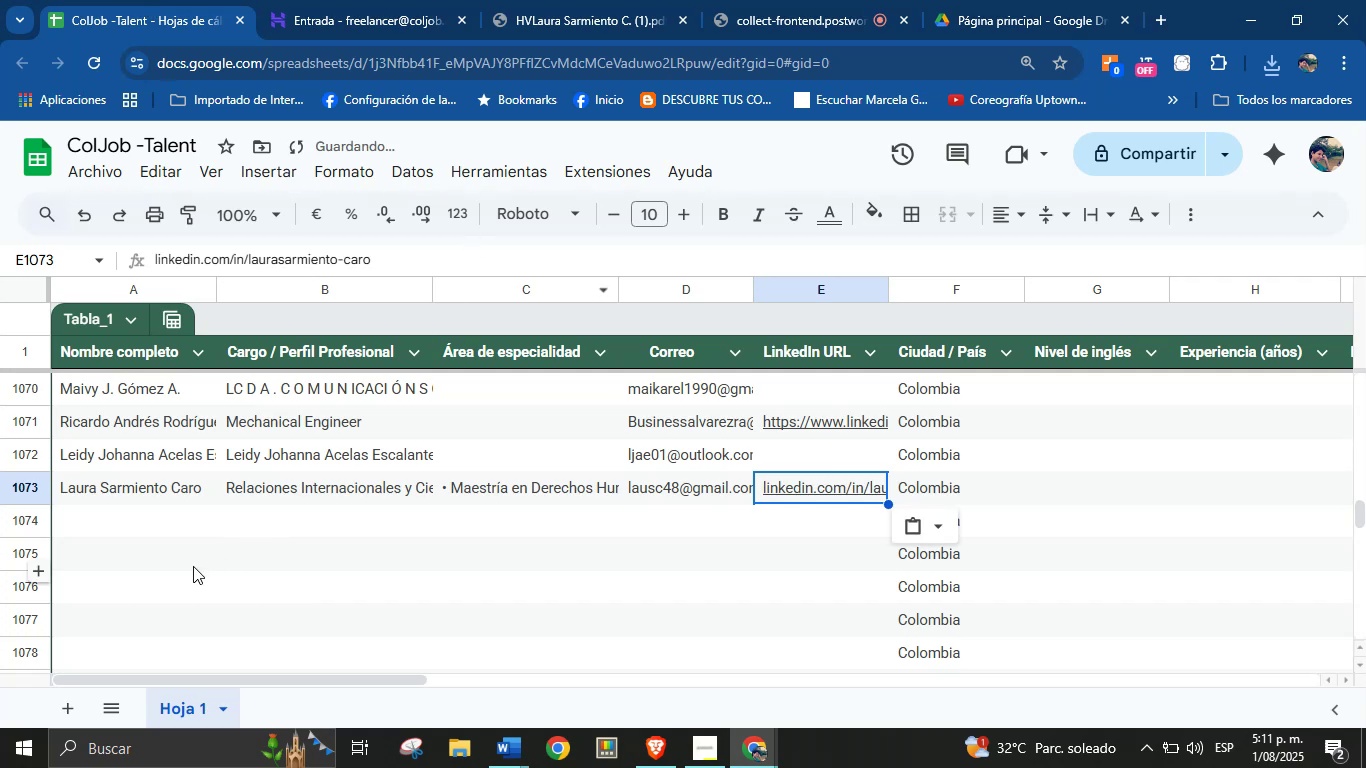 
left_click([149, 521])
 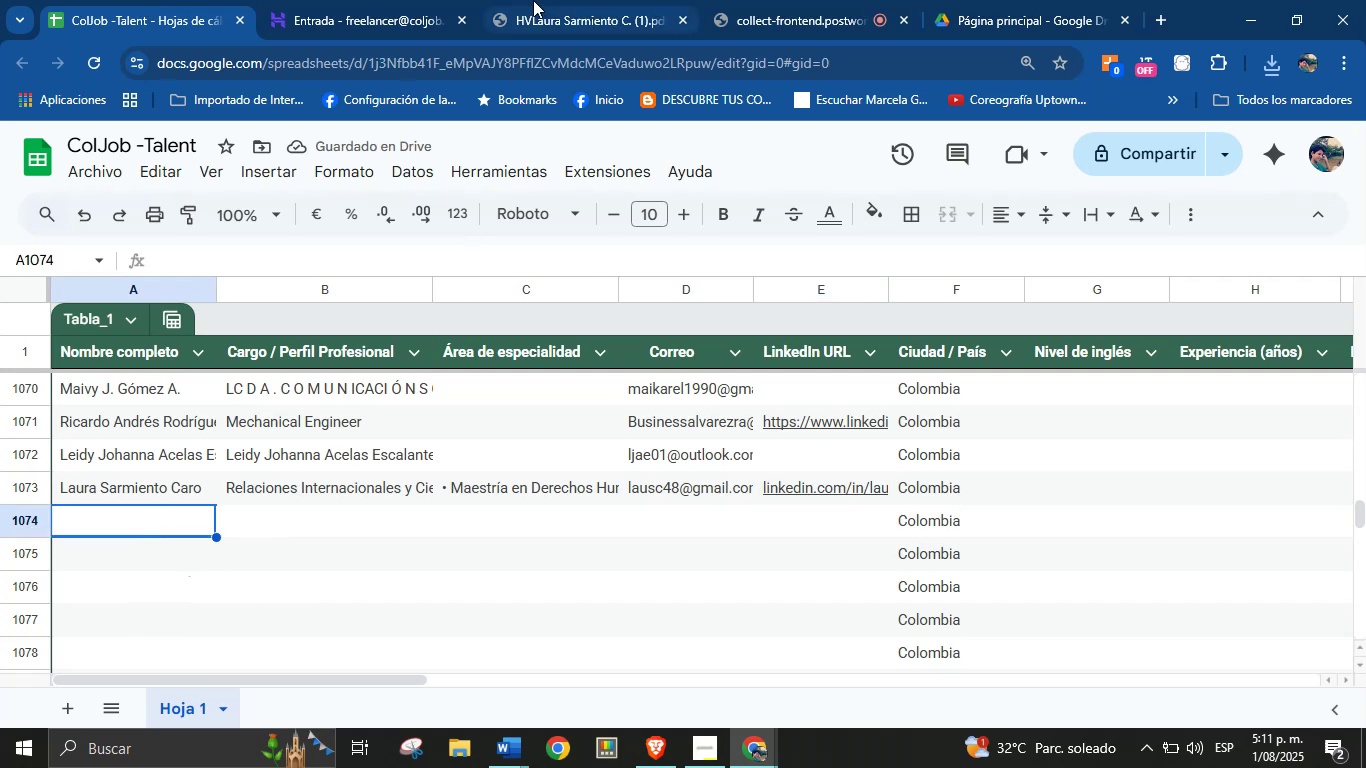 
left_click([566, 0])
 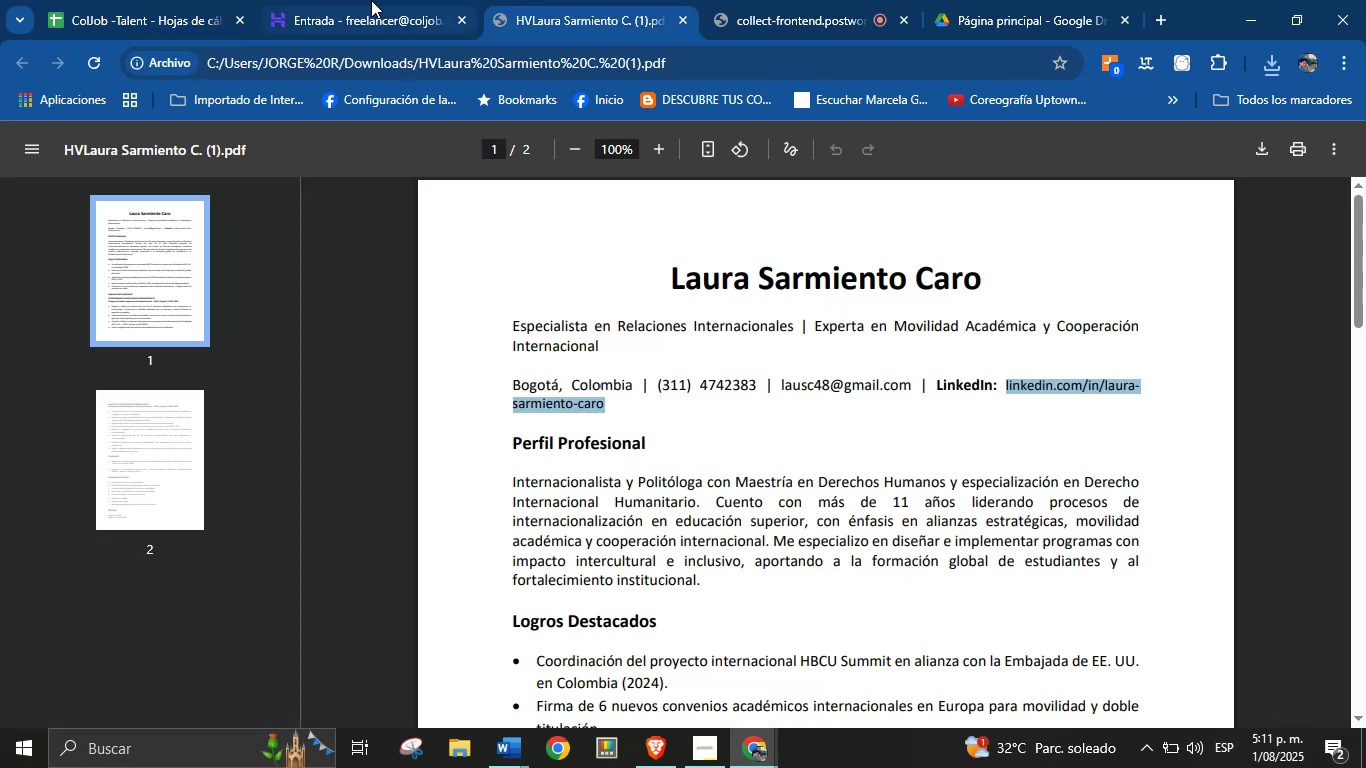 
double_click([371, 0])
 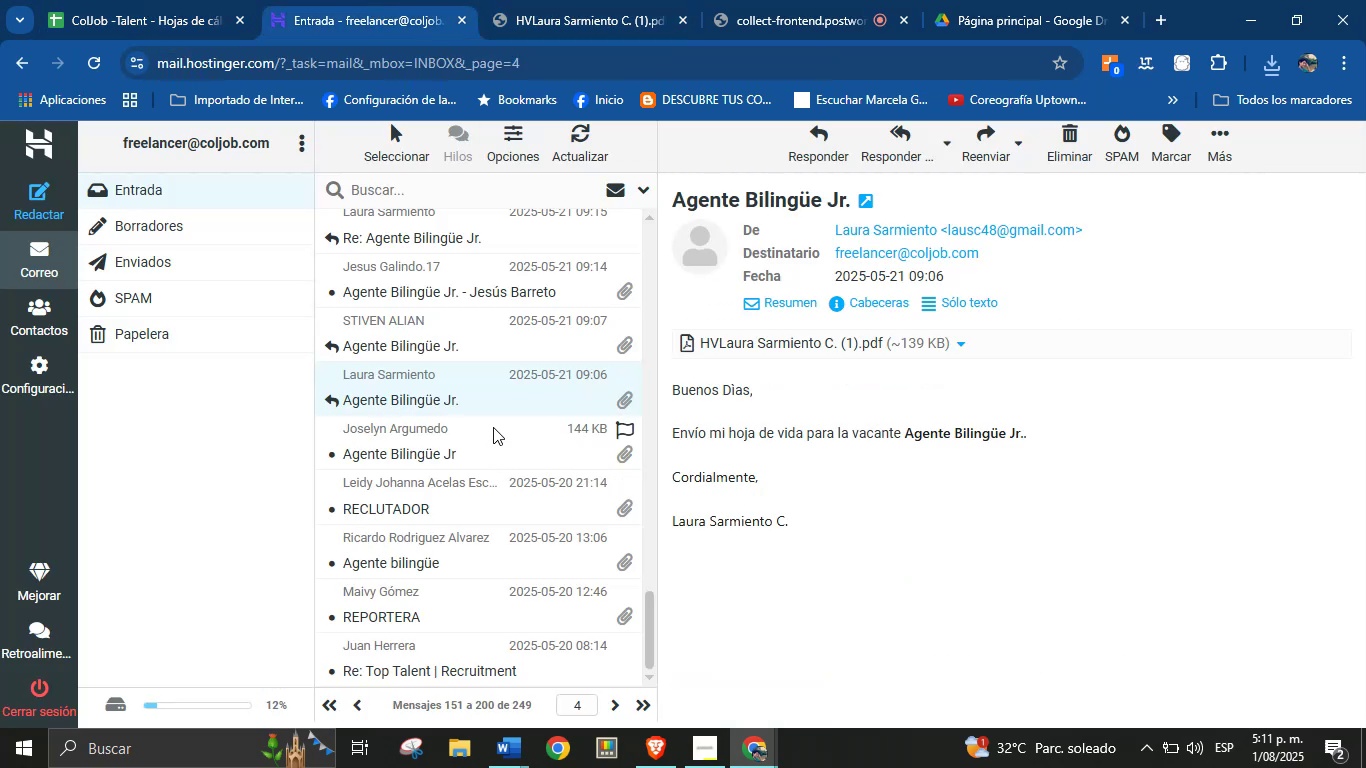 
left_click([495, 346])
 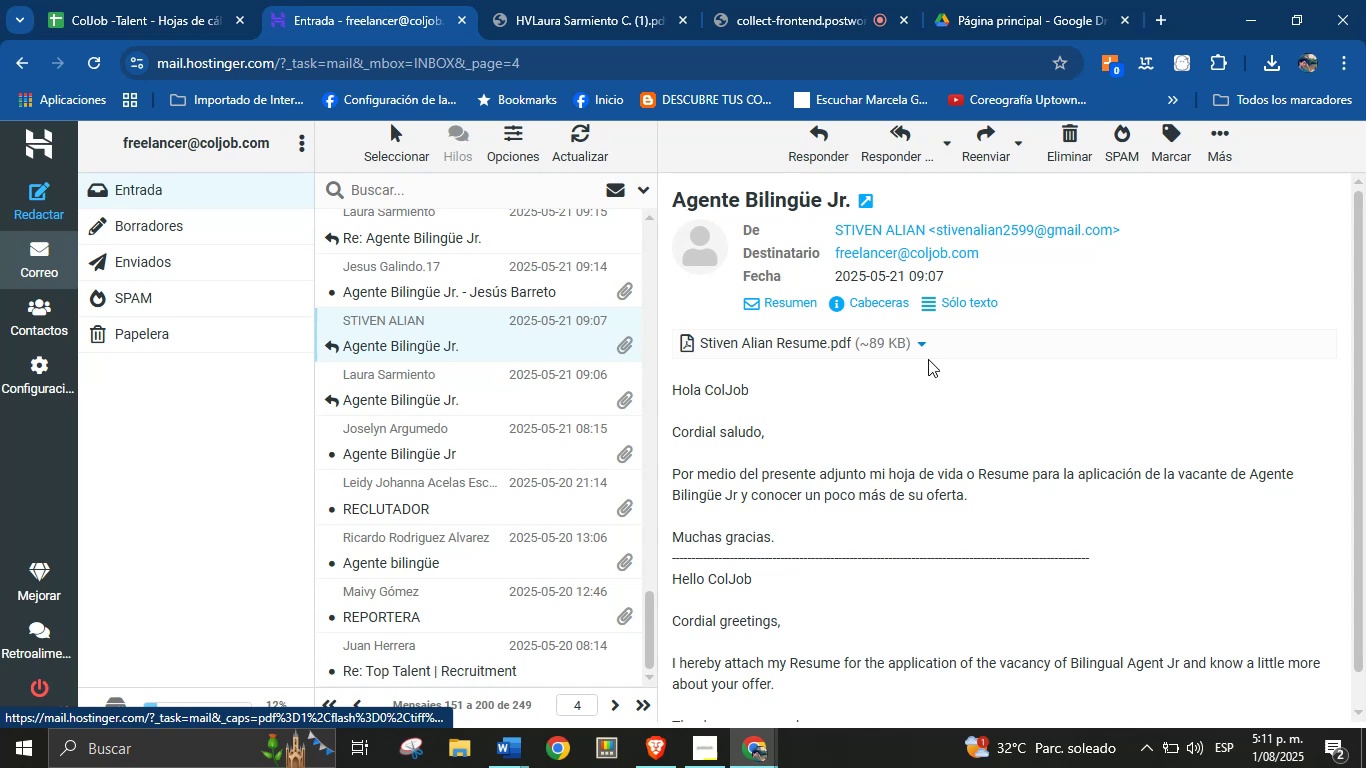 
left_click([827, 347])
 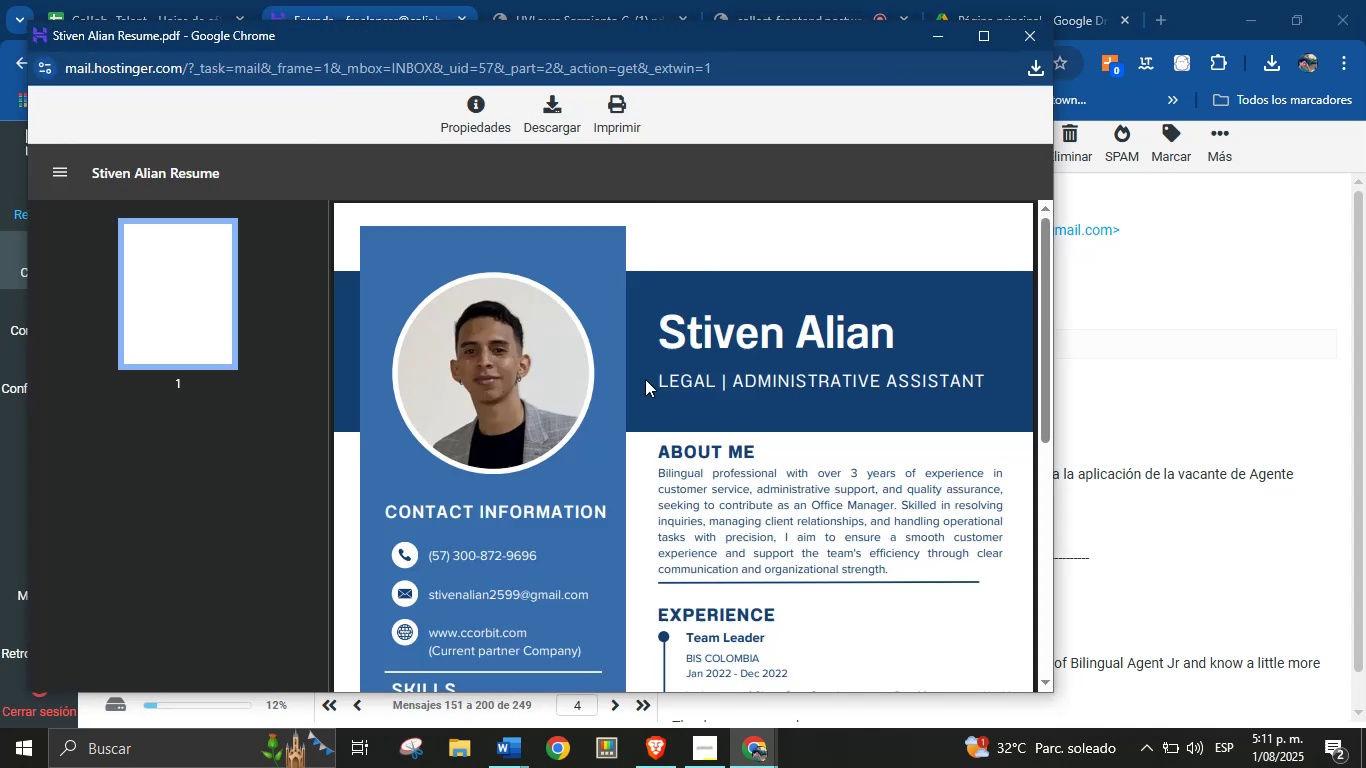 
wait(6.79)
 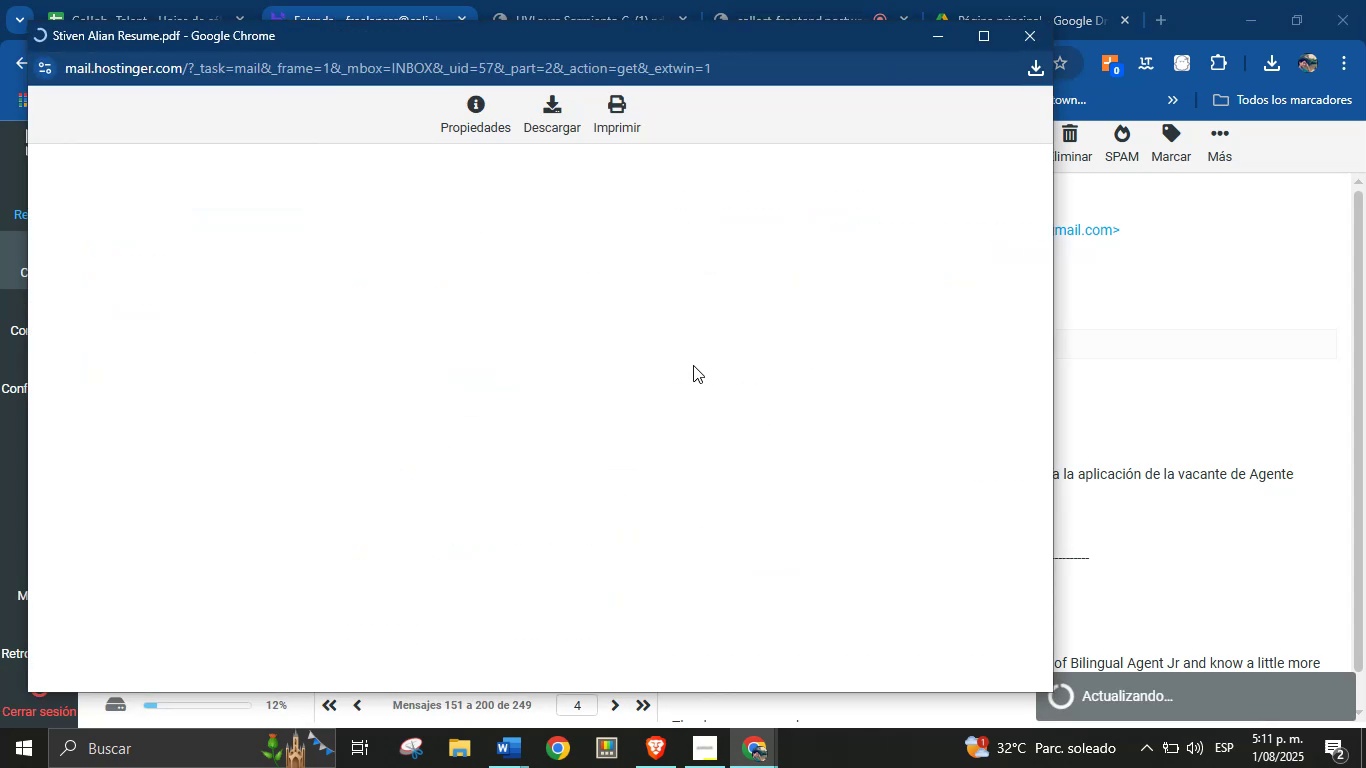 
double_click([729, 337])
 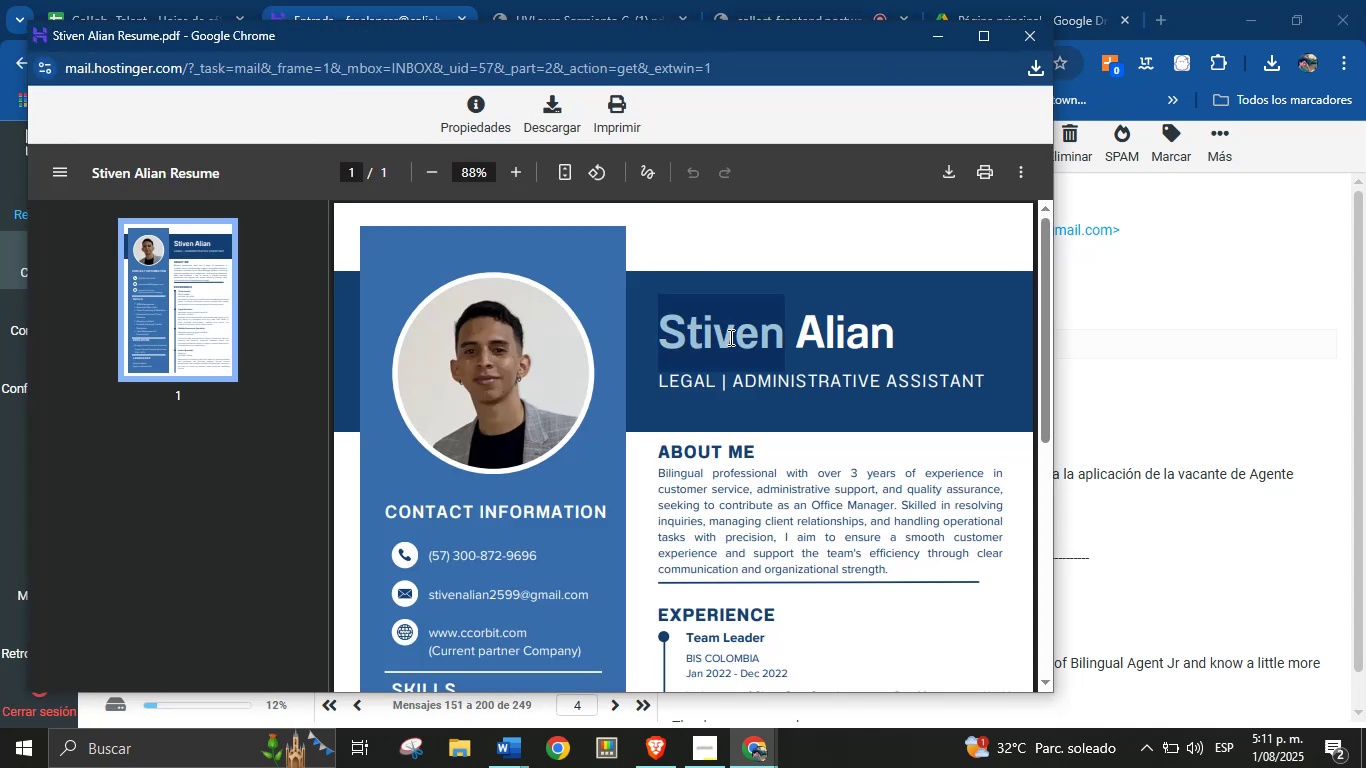 
triple_click([729, 337])
 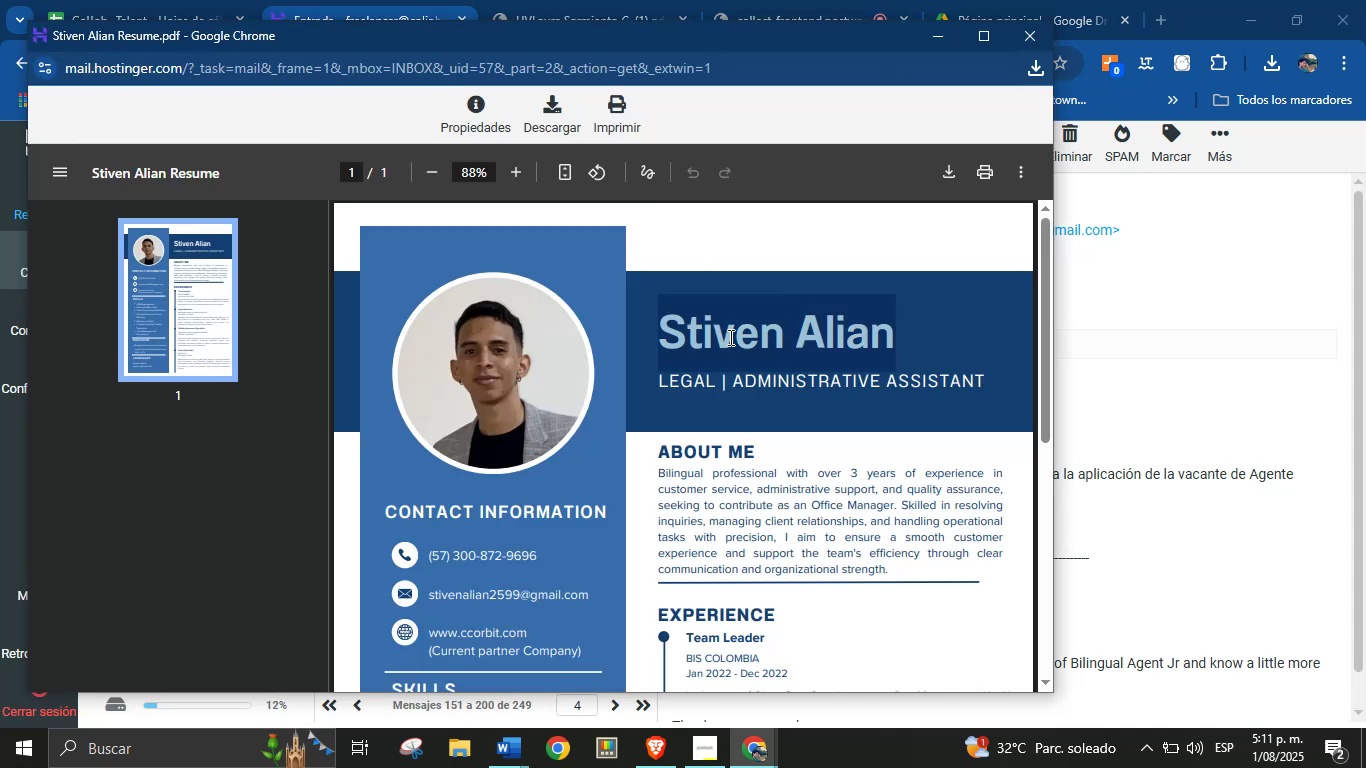 
key(Control+C)
 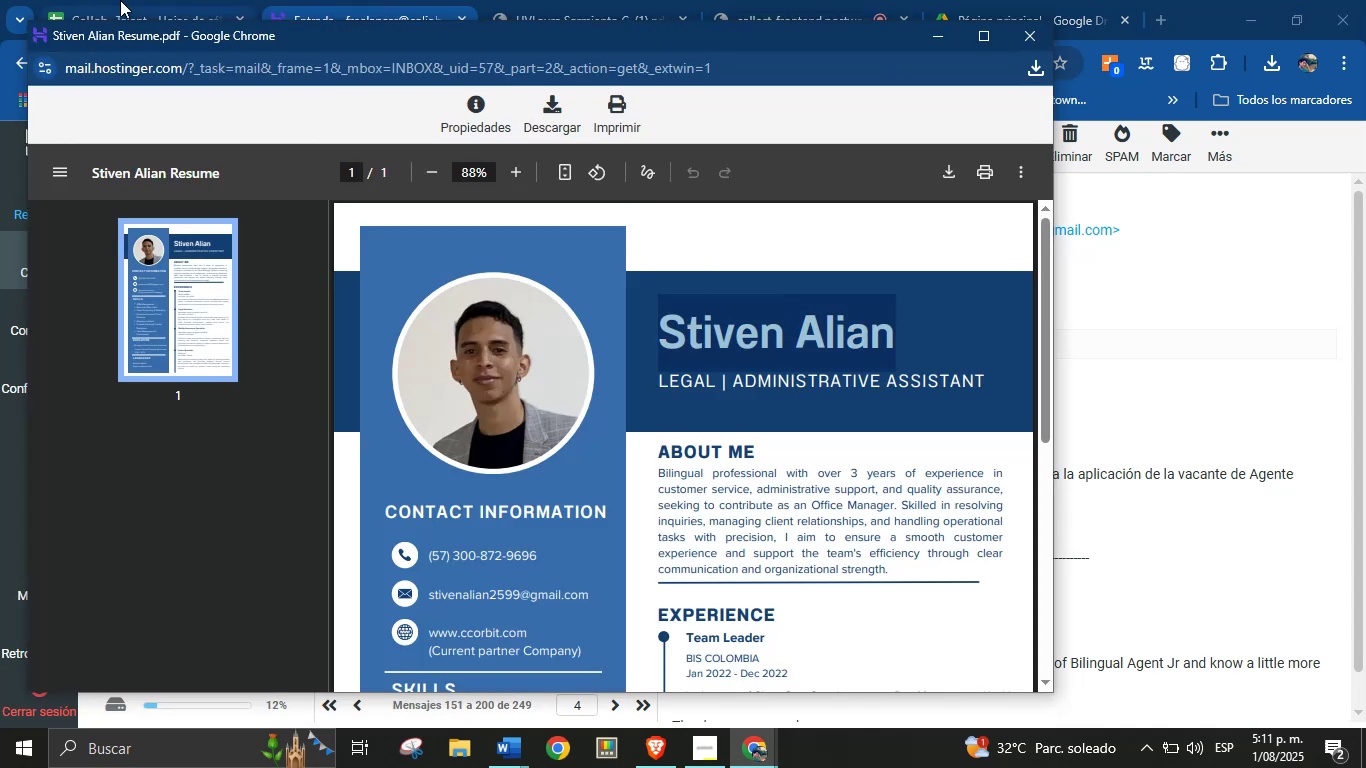 
left_click([118, 6])
 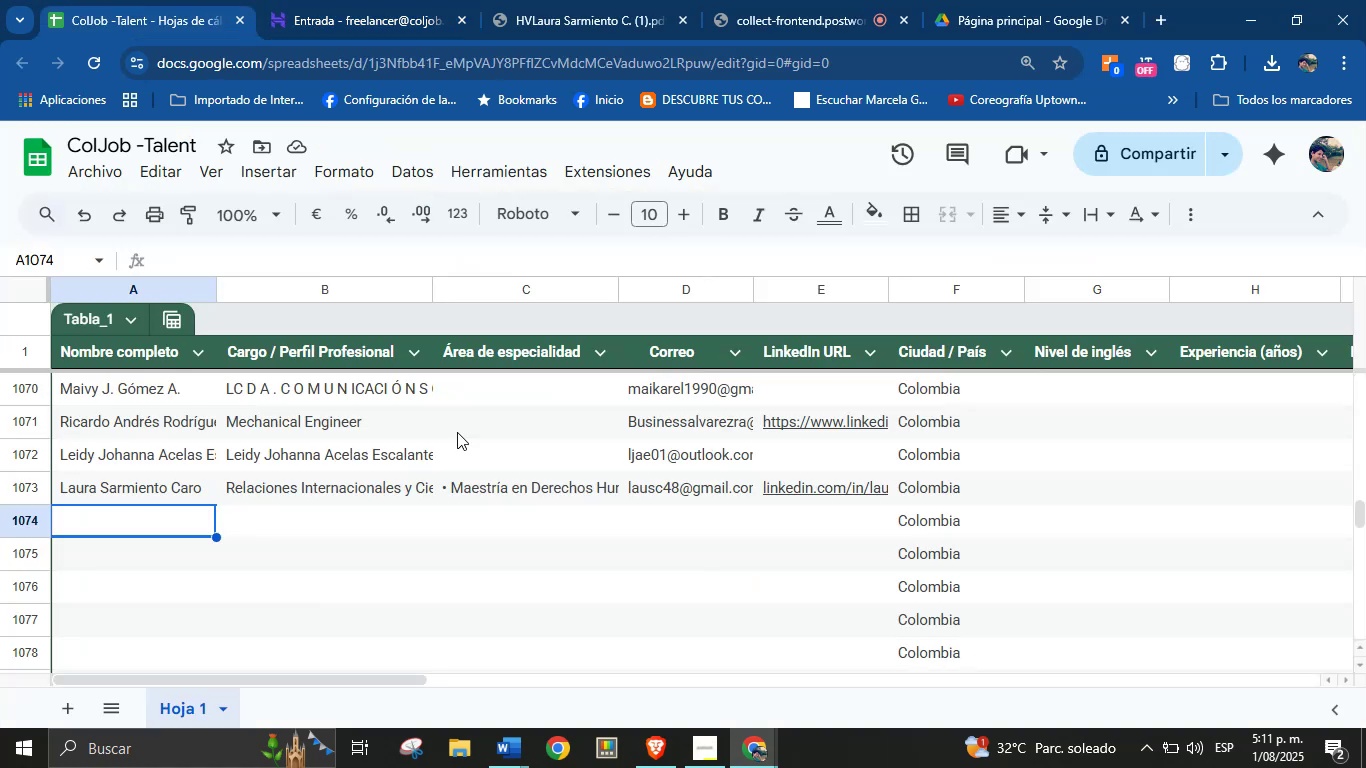 
key(Control+V)
 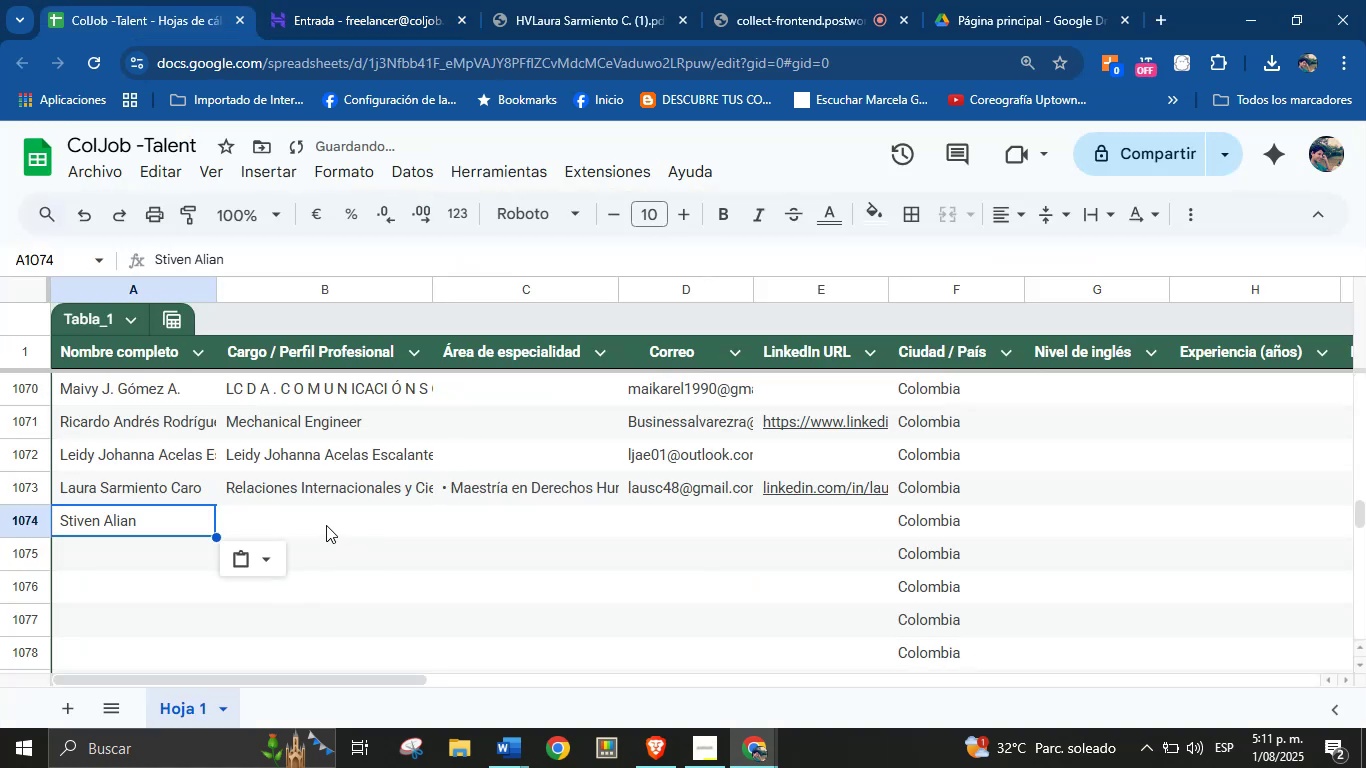 
left_click([326, 525])
 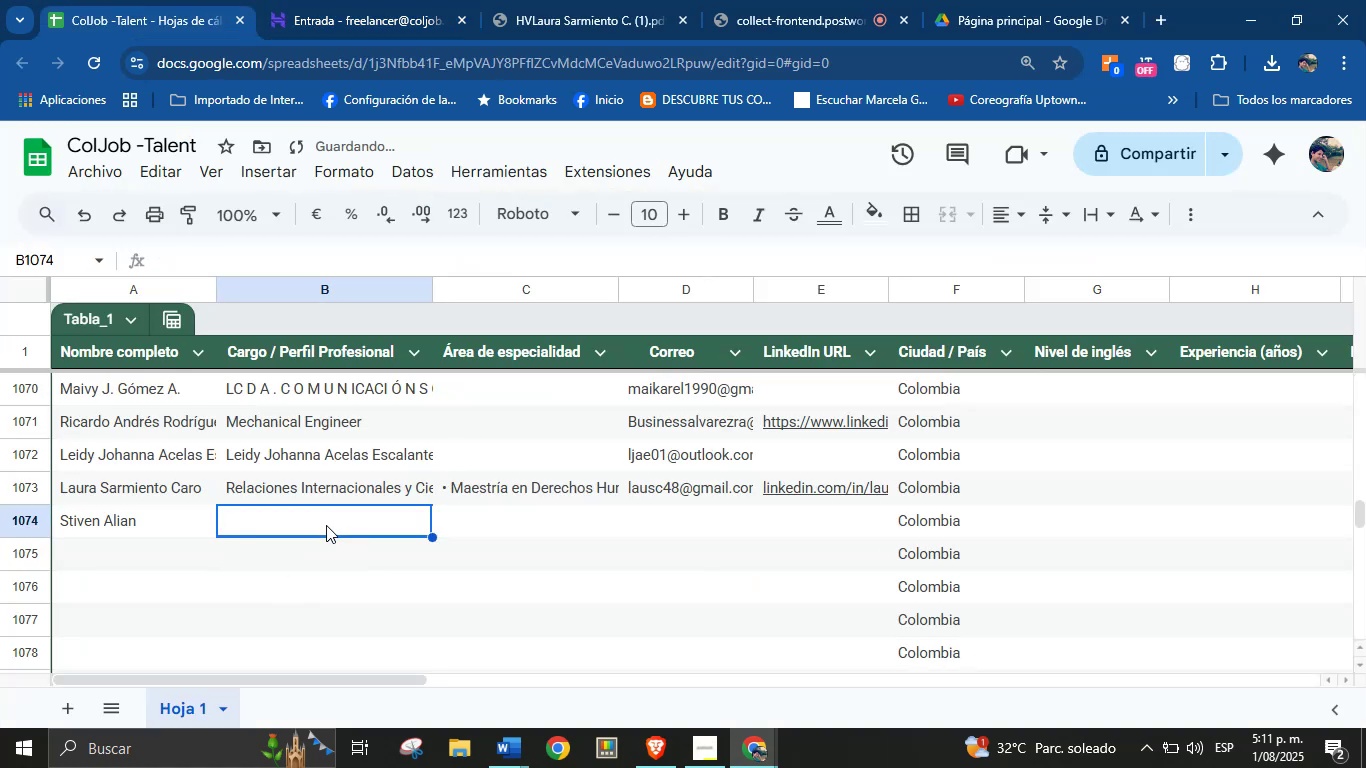 
key(Control+F)
 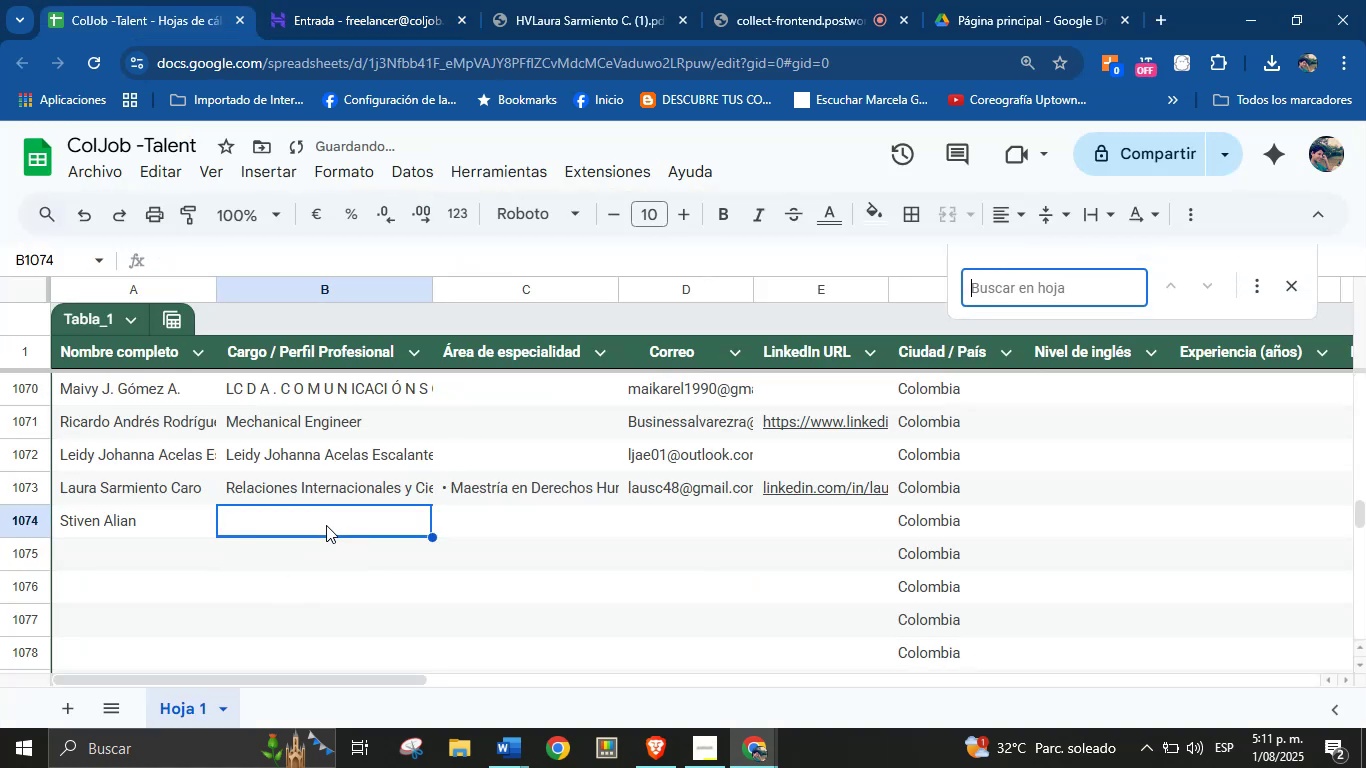 
key(Control+V)
 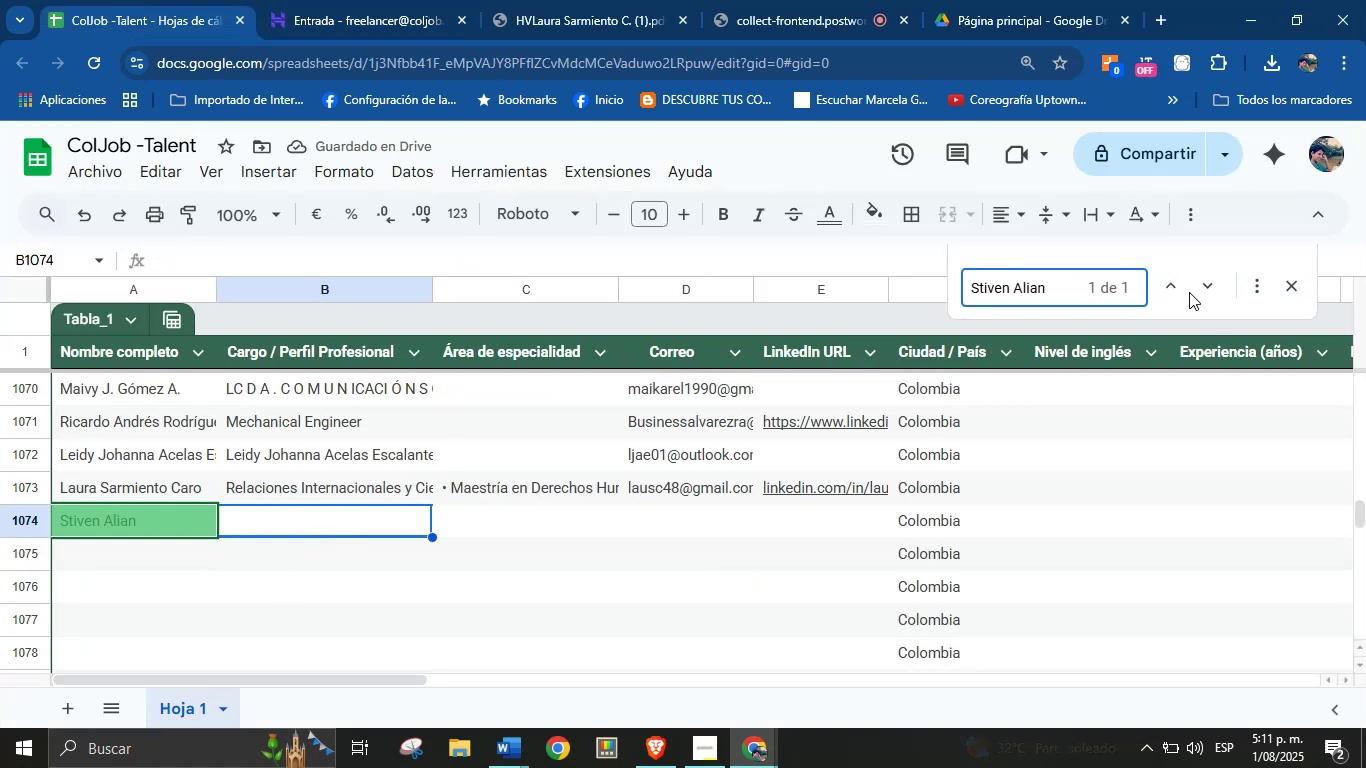 
left_click([1170, 292])
 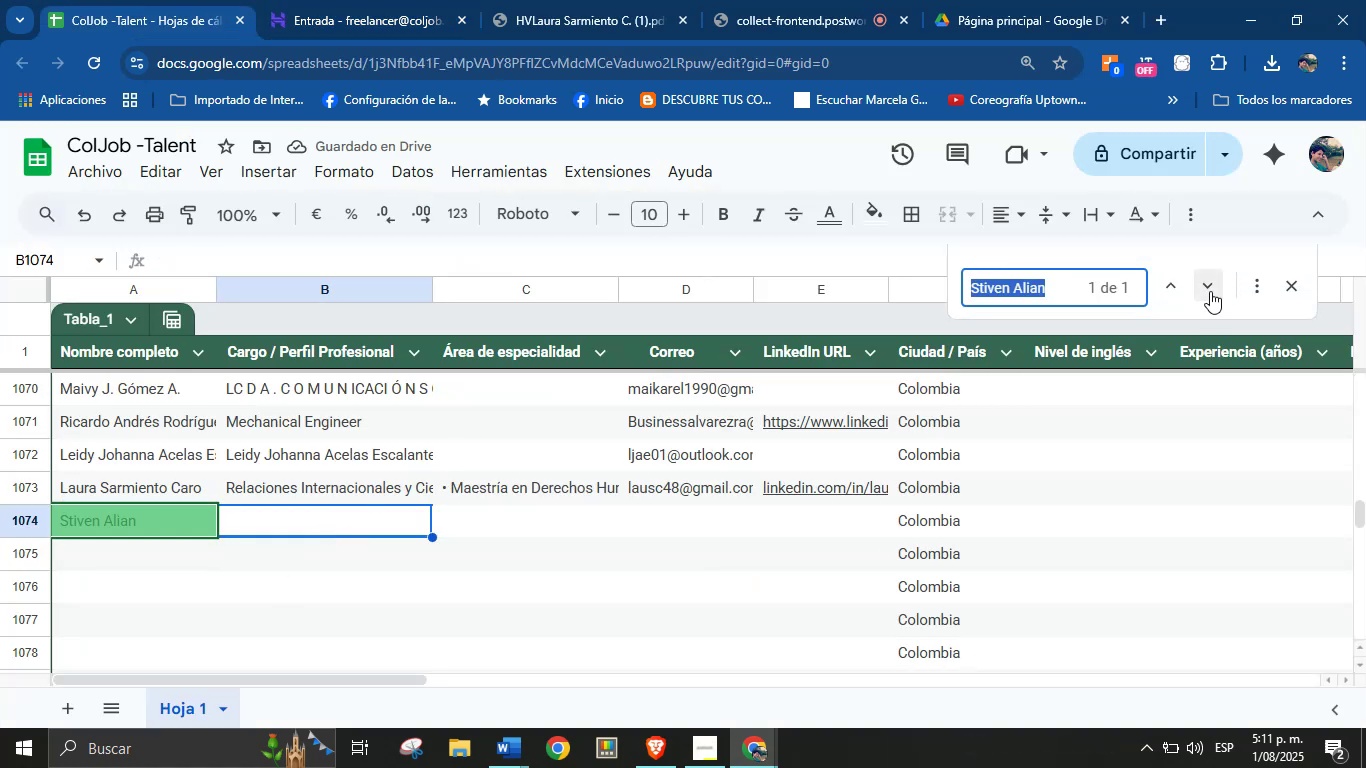 
left_click([1215, 289])
 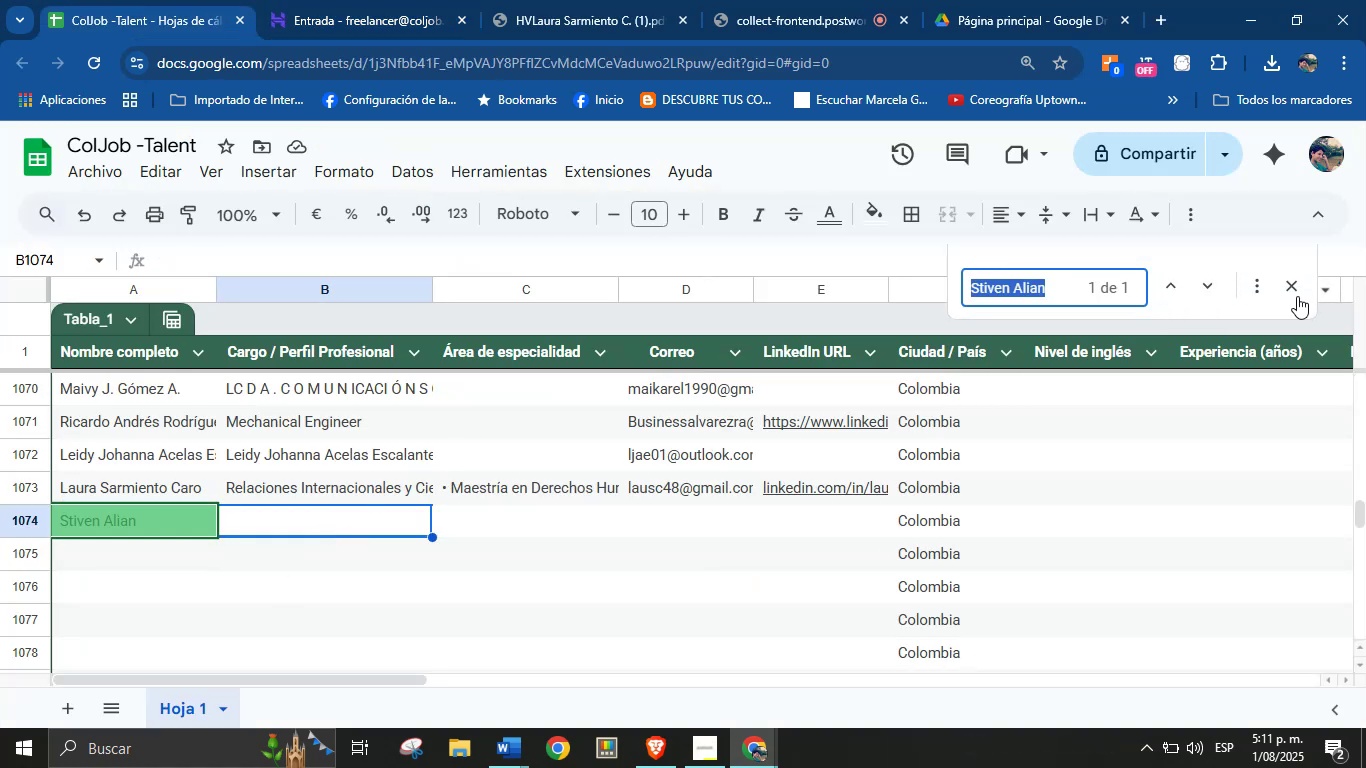 
left_click([1296, 290])
 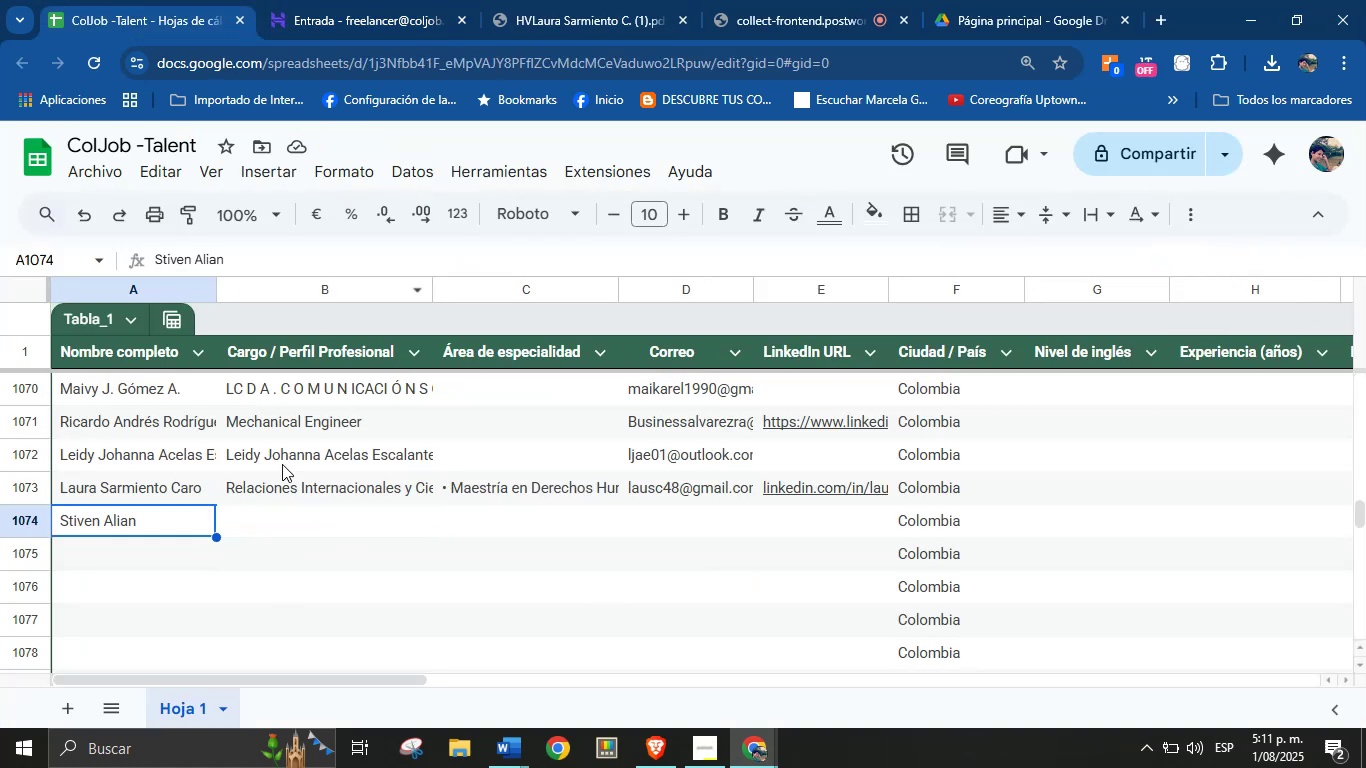 
left_click([278, 526])
 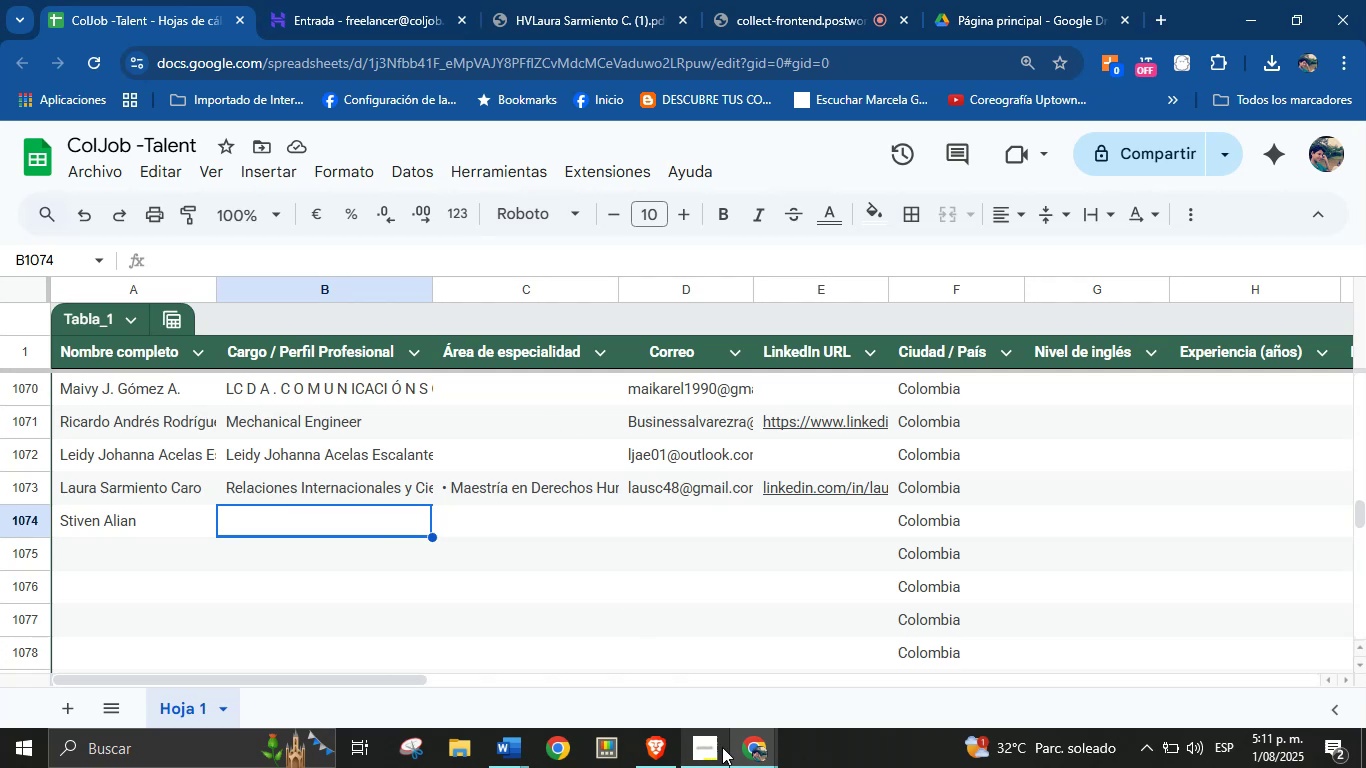 
left_click([739, 736])
 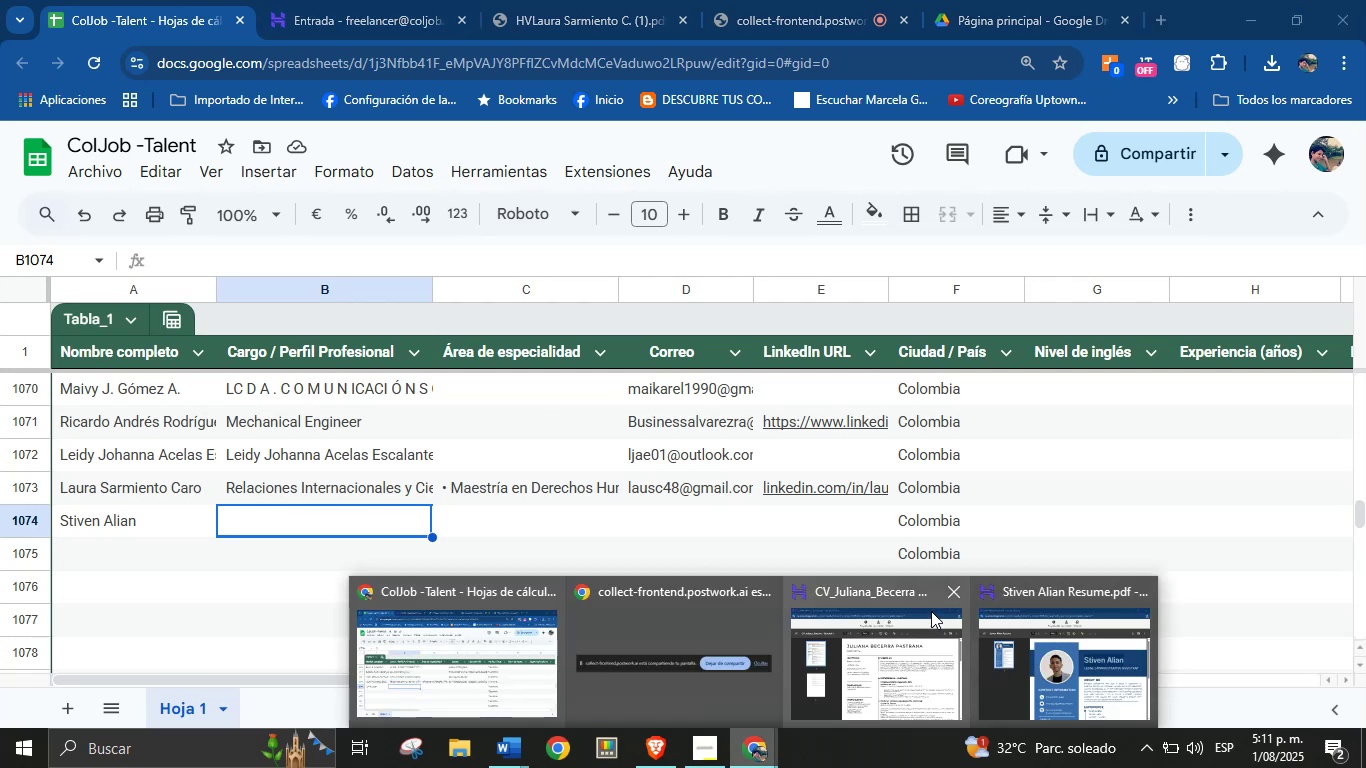 
left_click([948, 587])
 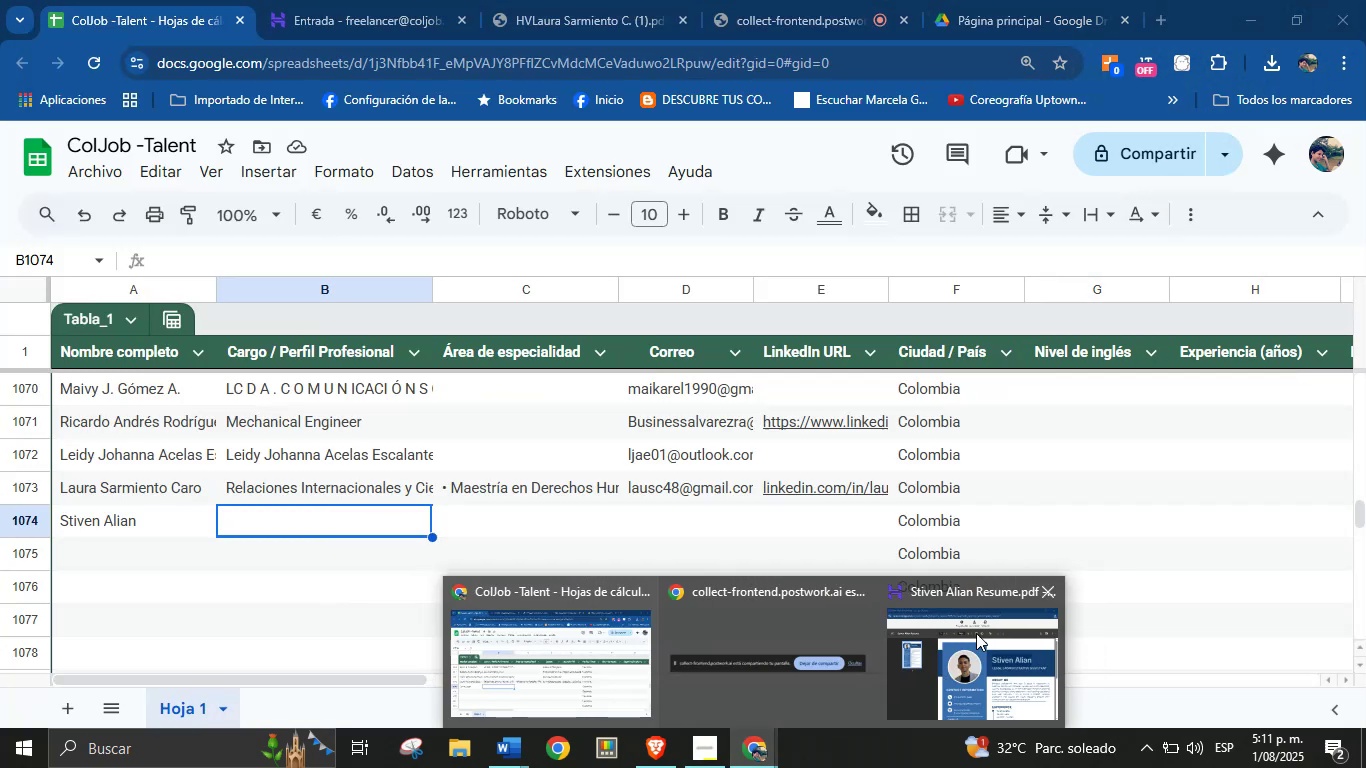 
left_click([990, 637])
 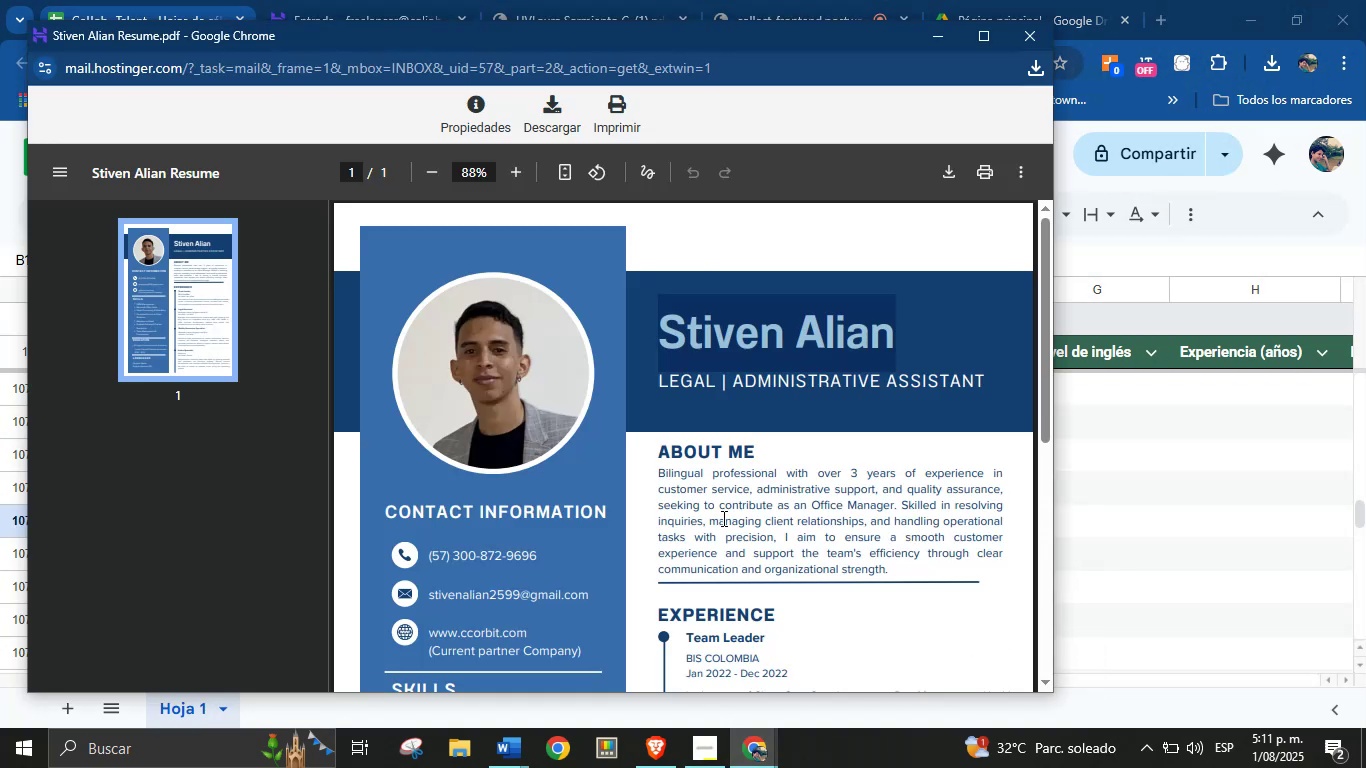 
left_click([757, 510])
 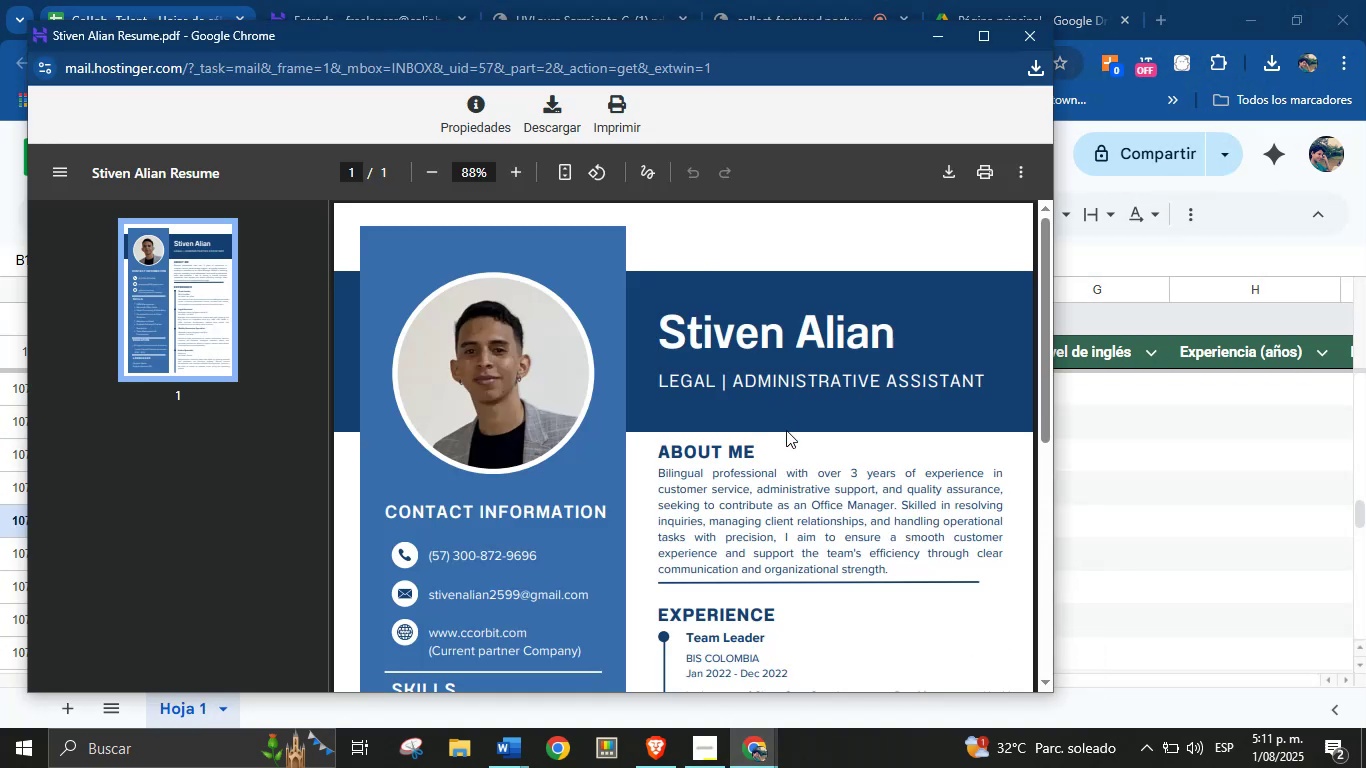 
double_click([790, 384])
 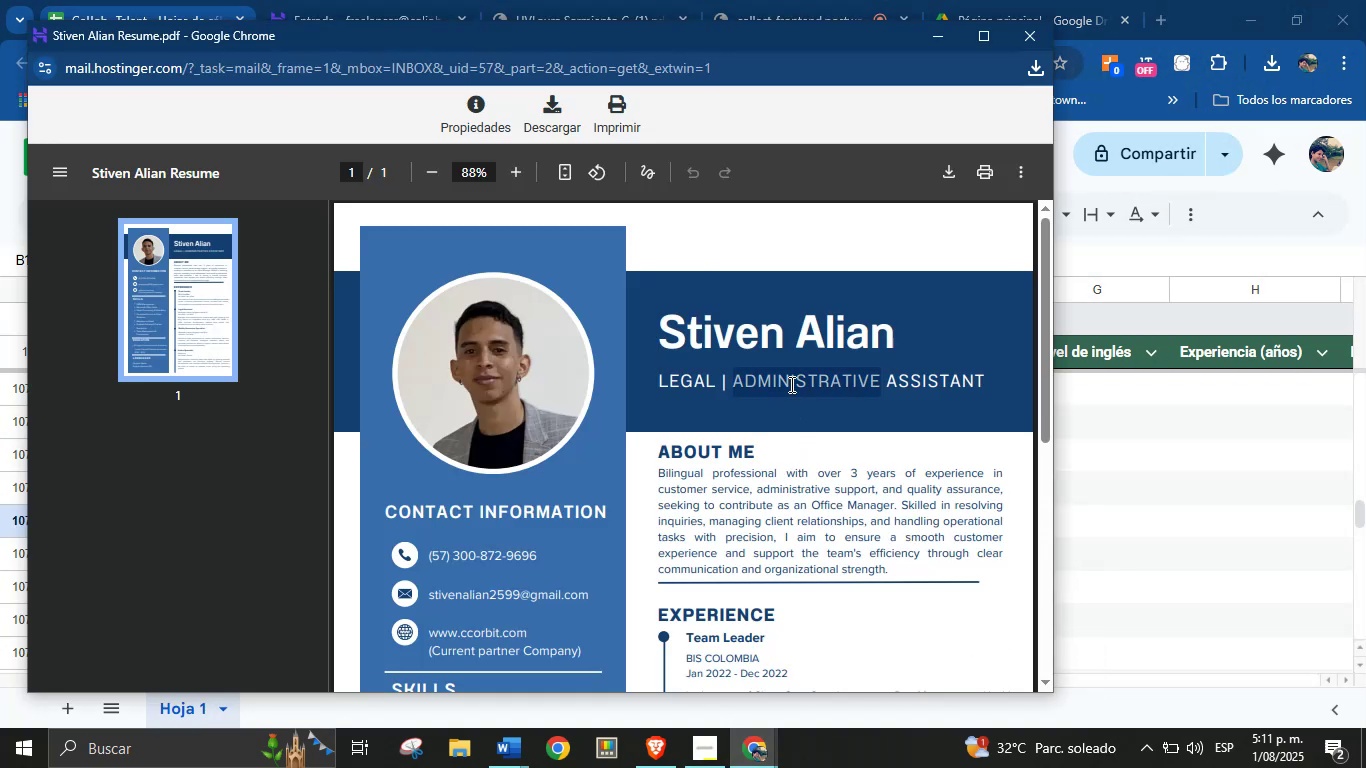 
triple_click([790, 384])
 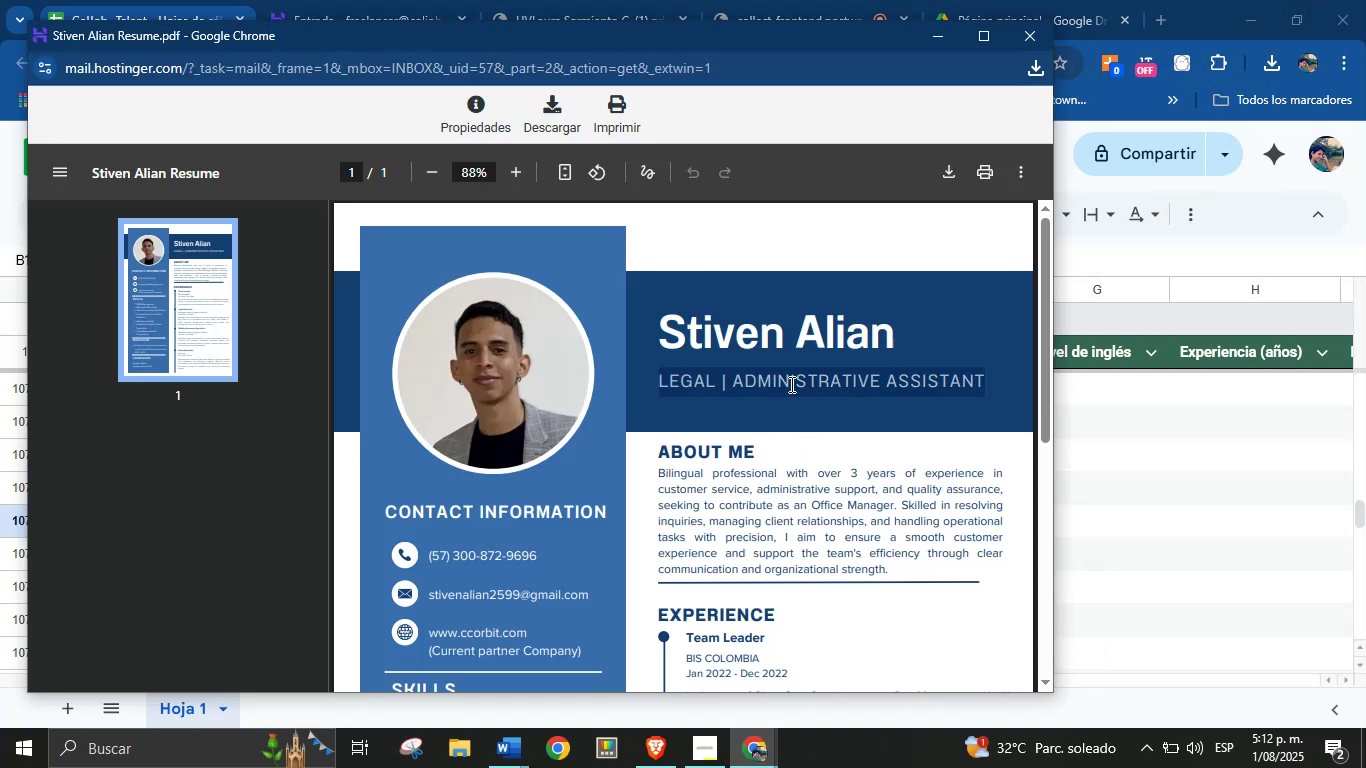 
key(Control+C)
 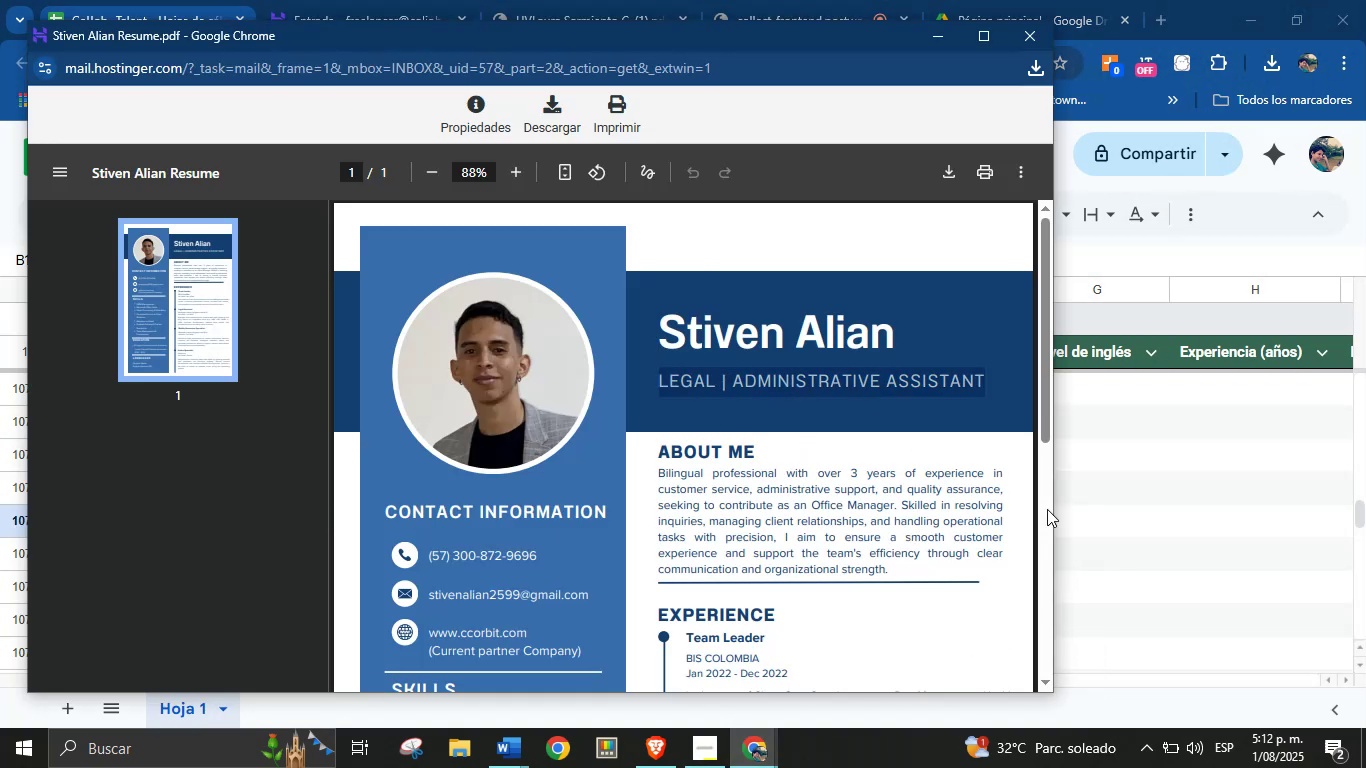 
scroll: coordinate [756, 512], scroll_direction: down, amount: 6.0
 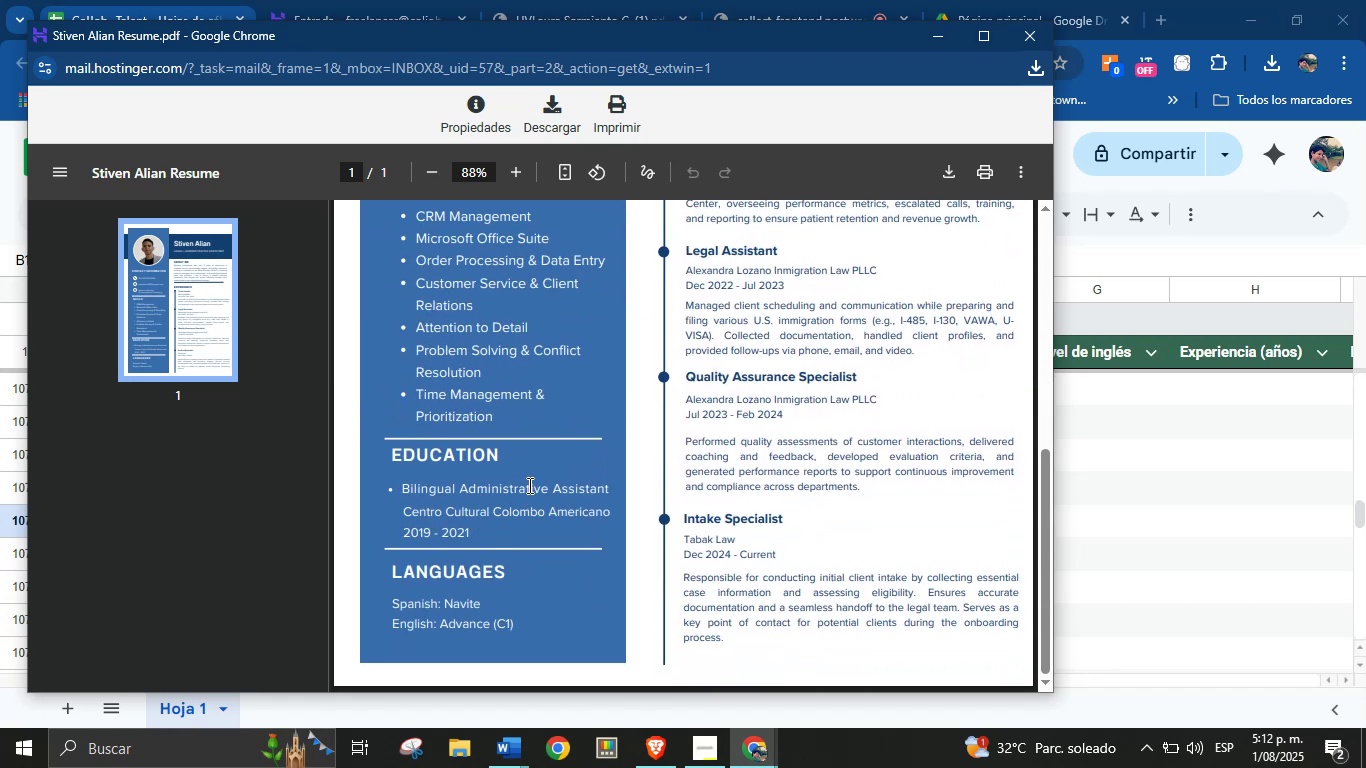 
double_click([528, 484])
 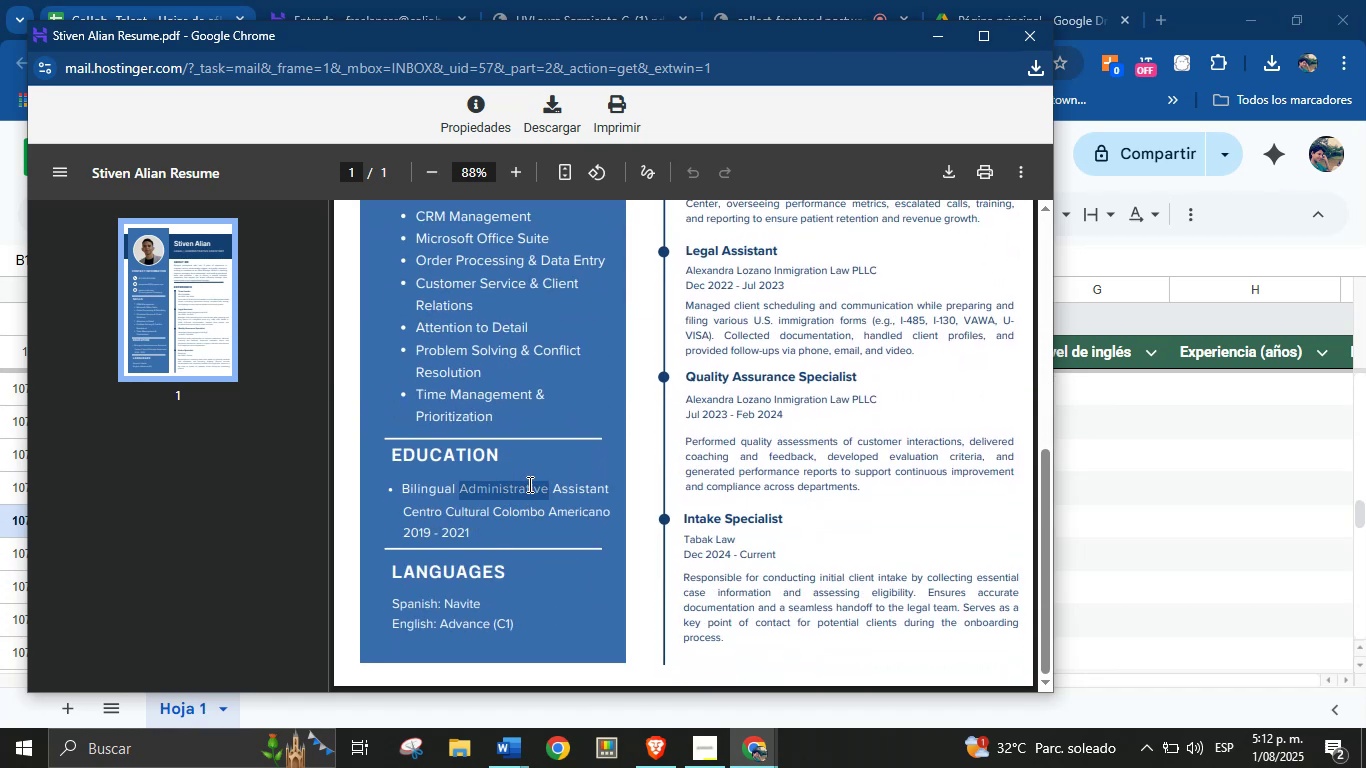 
triple_click([528, 484])
 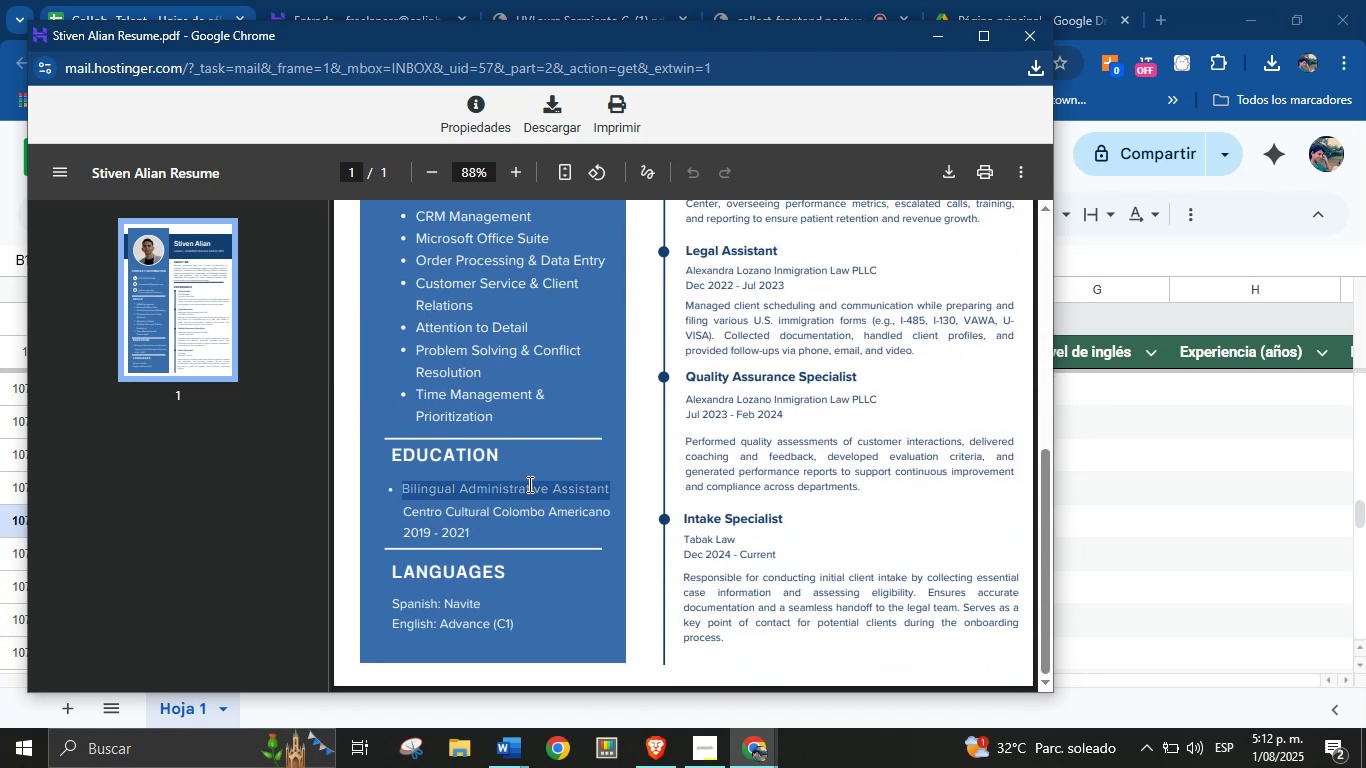 
key(Control+C)
 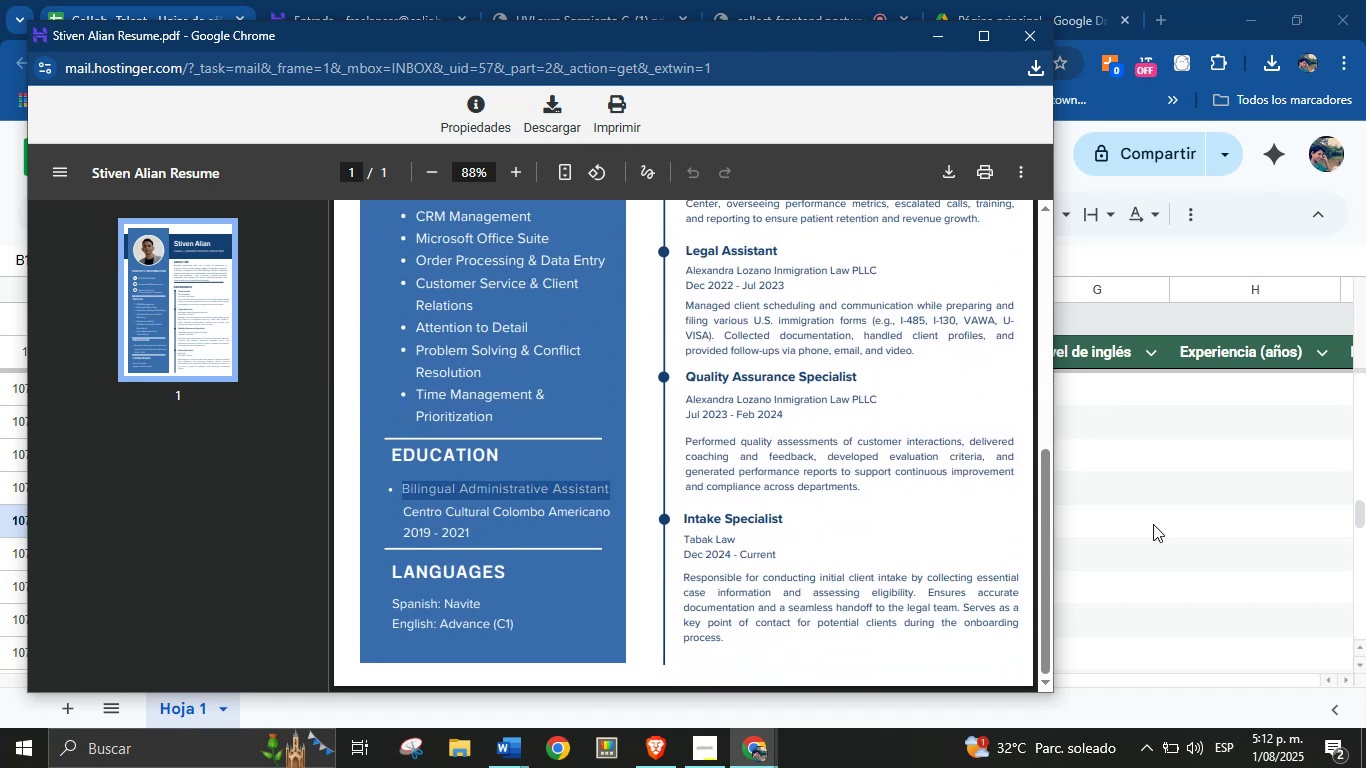 
left_click([1153, 524])
 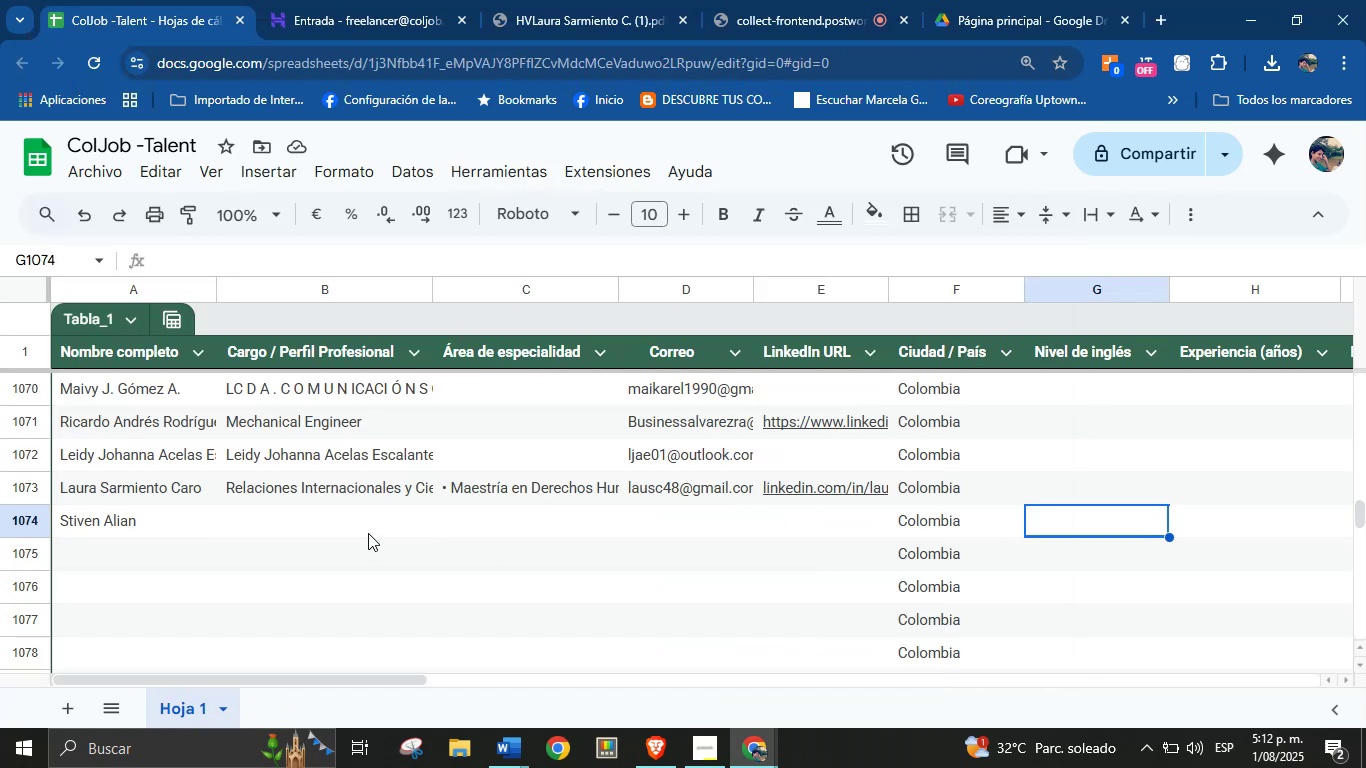 
left_click([362, 521])
 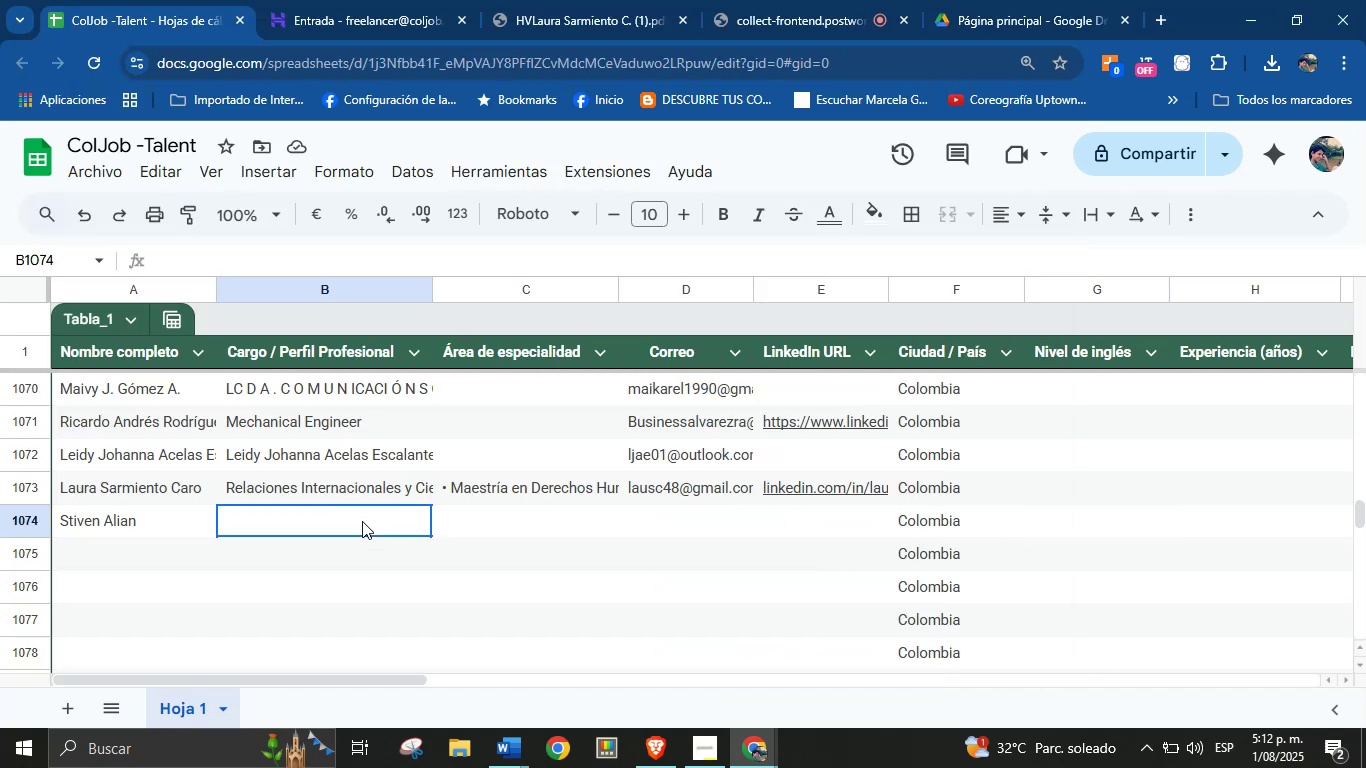 
key(Control+V)
 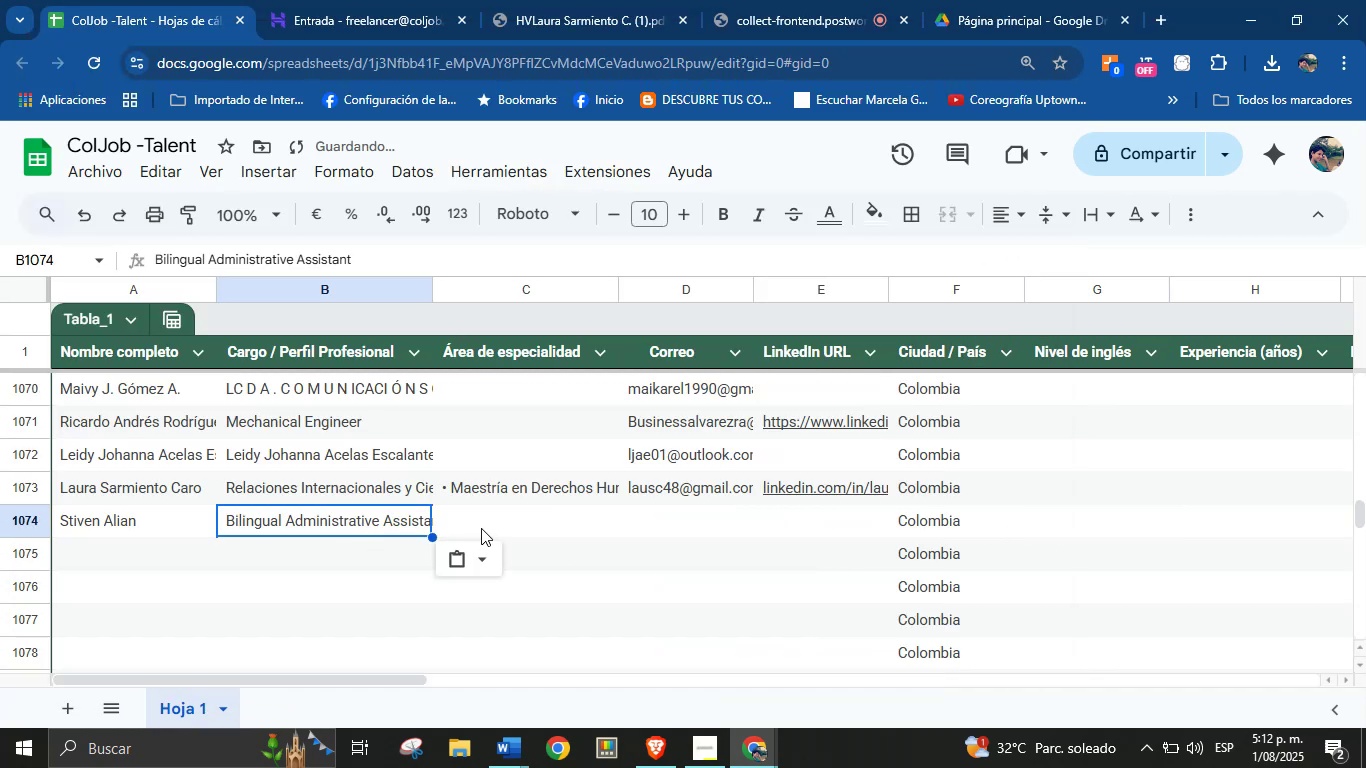 
left_click([483, 528])
 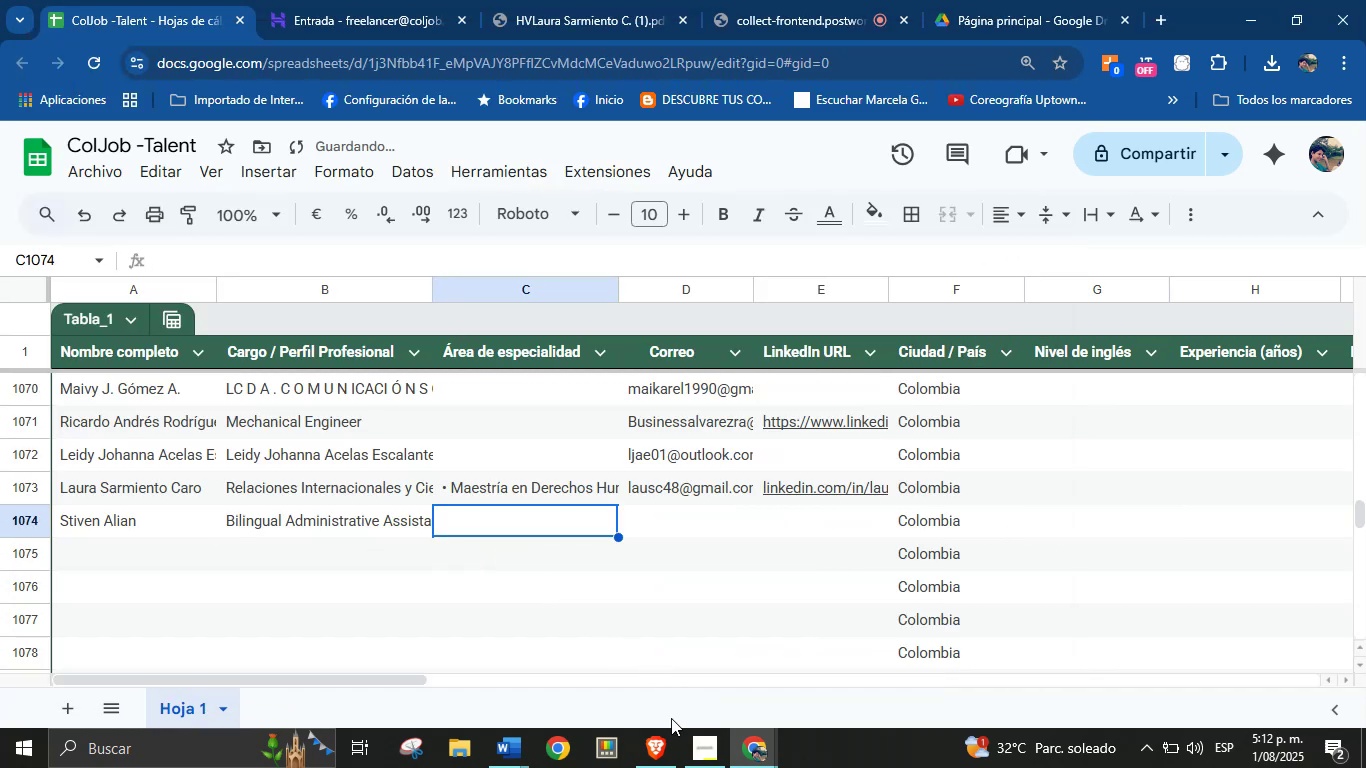 
left_click([668, 760])
 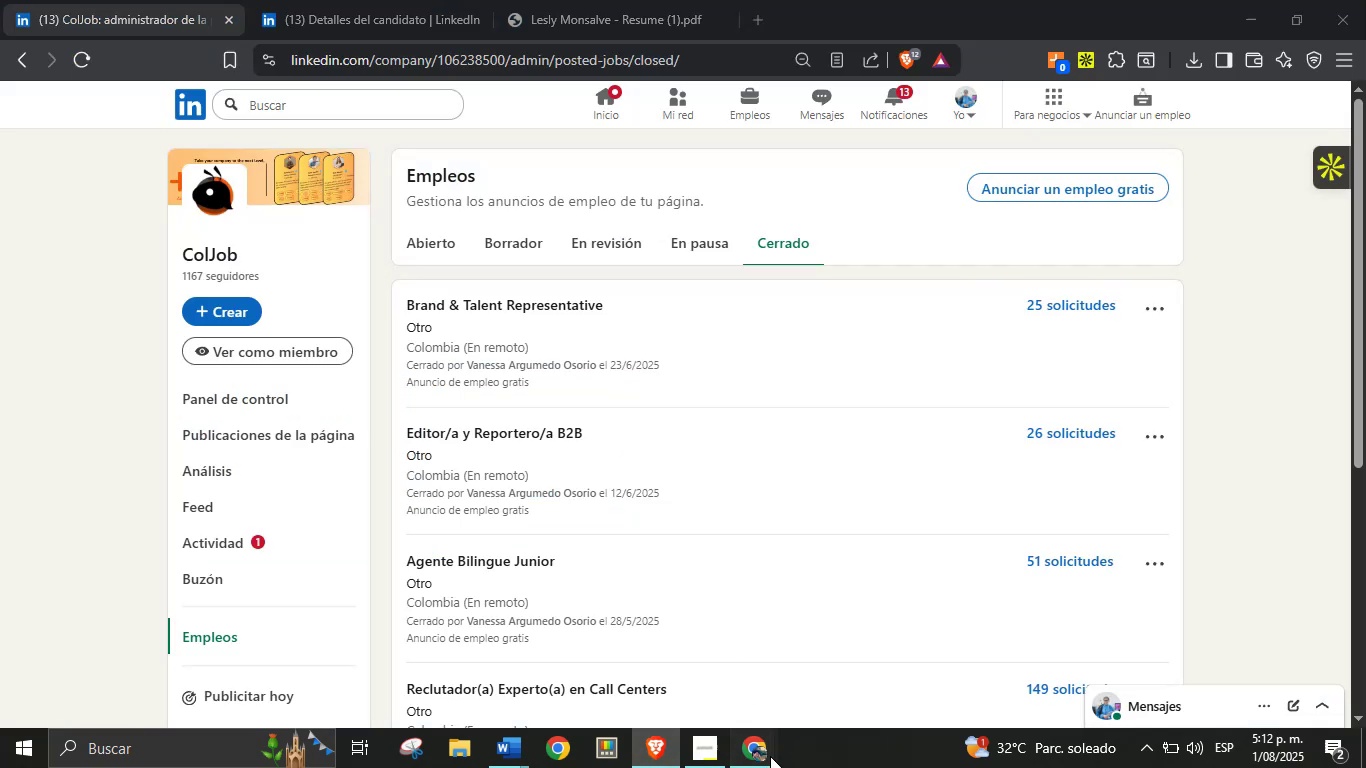 
double_click([672, 681])
 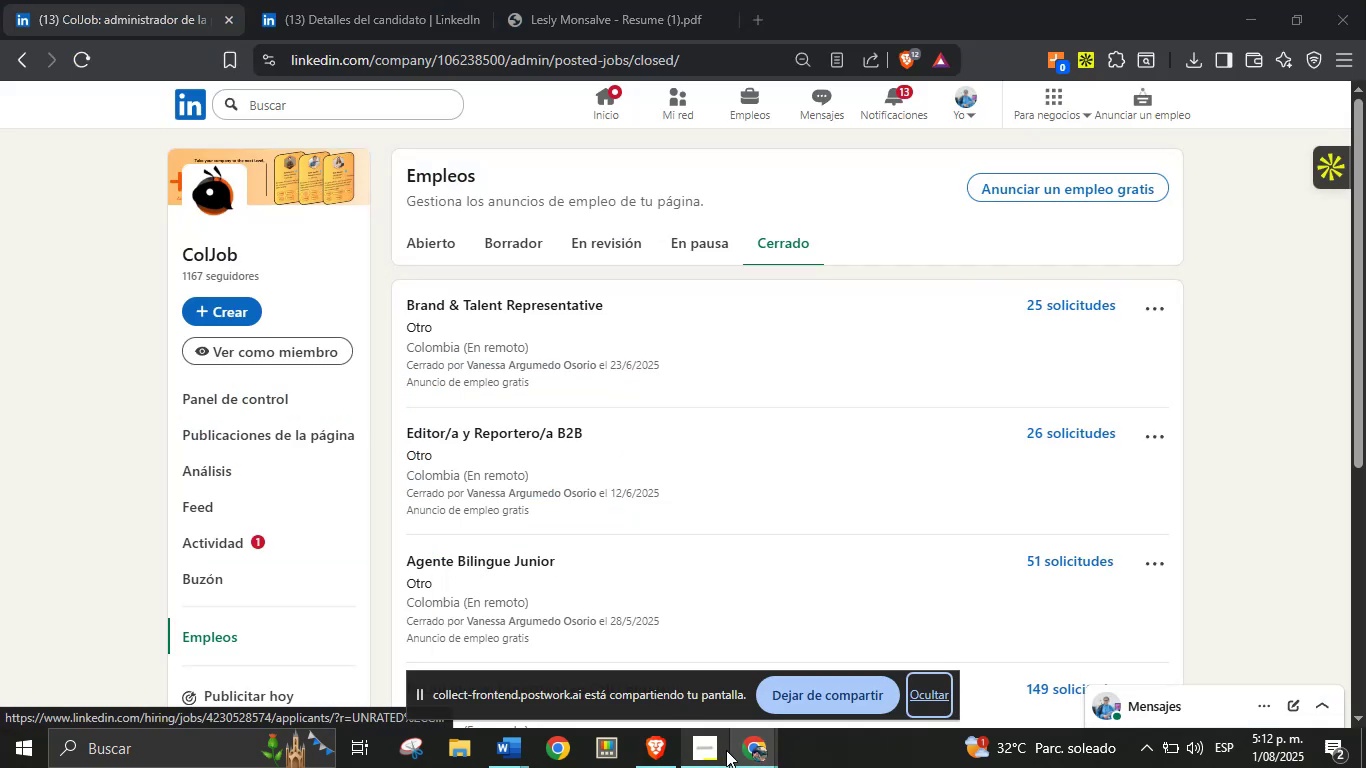 
left_click([746, 751])
 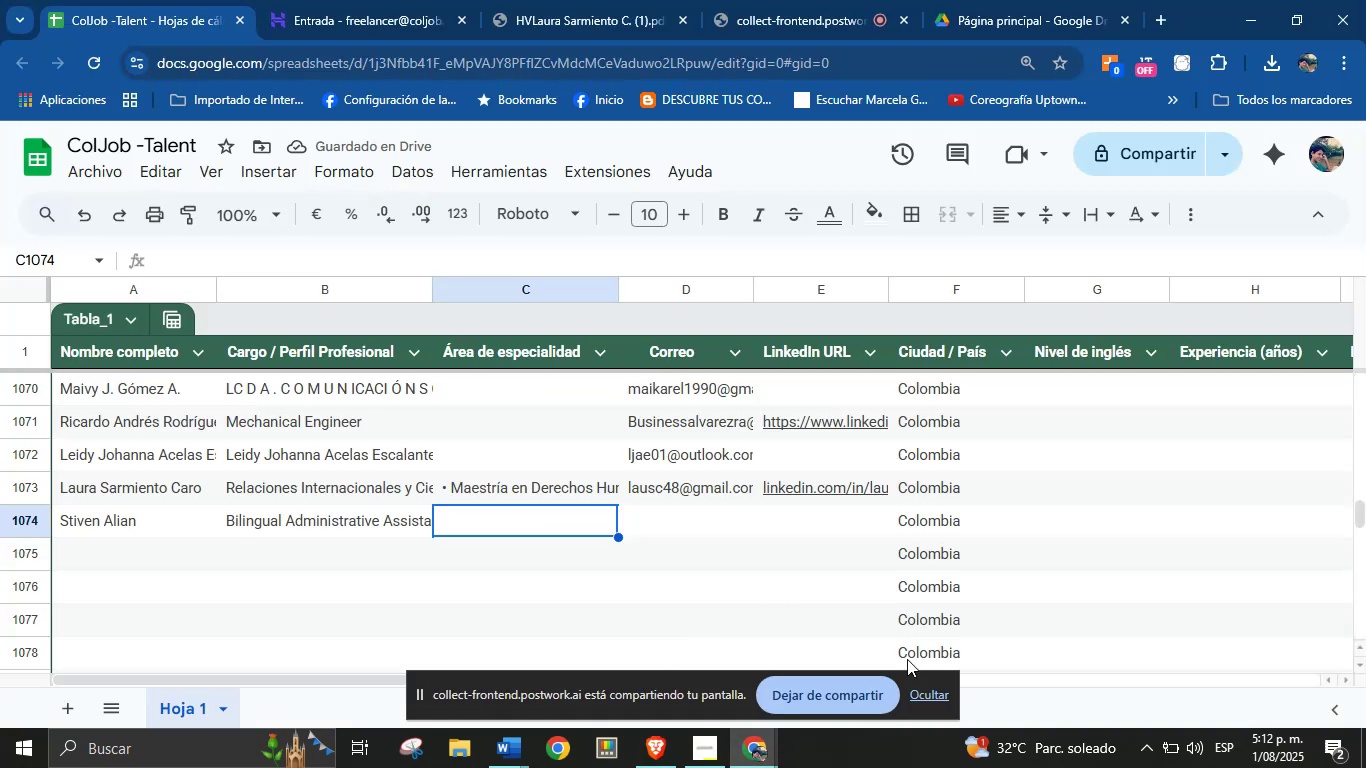 
left_click([923, 697])
 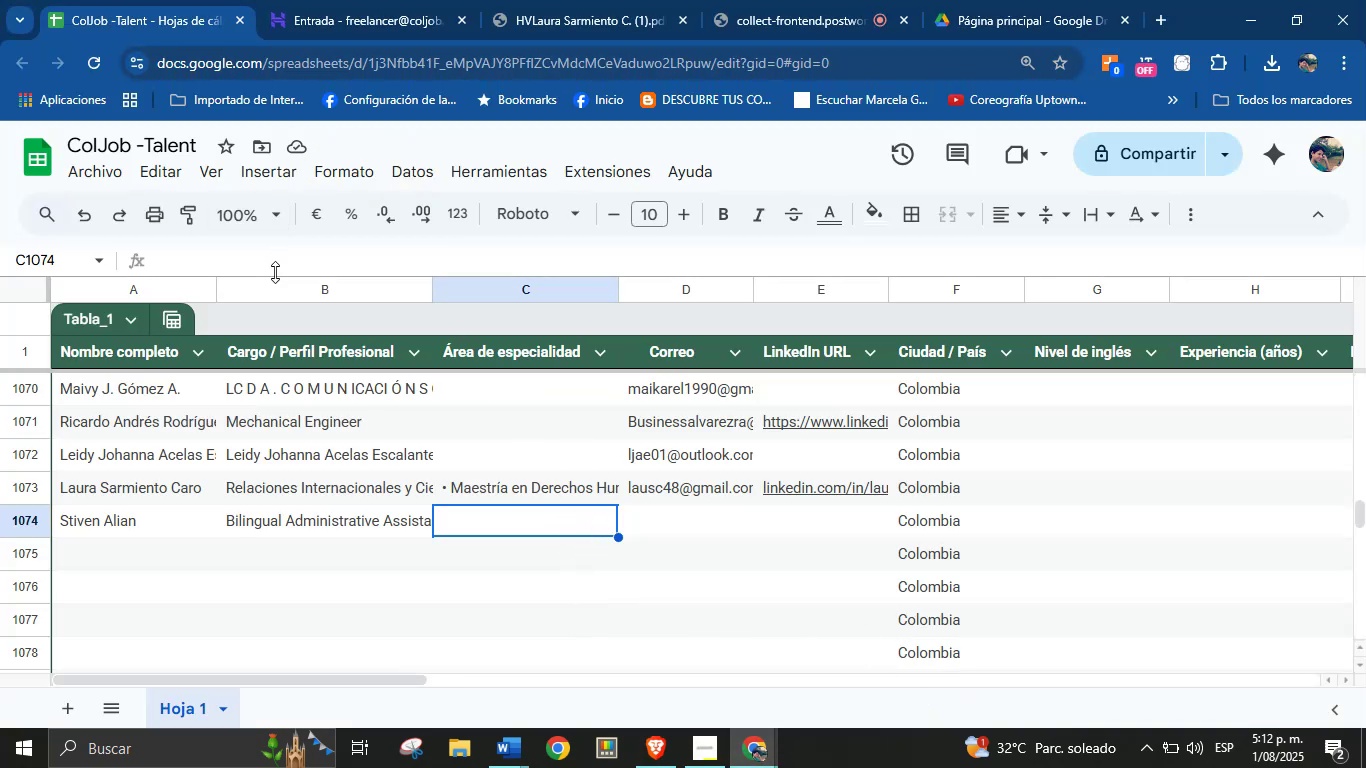 
wait(10.13)
 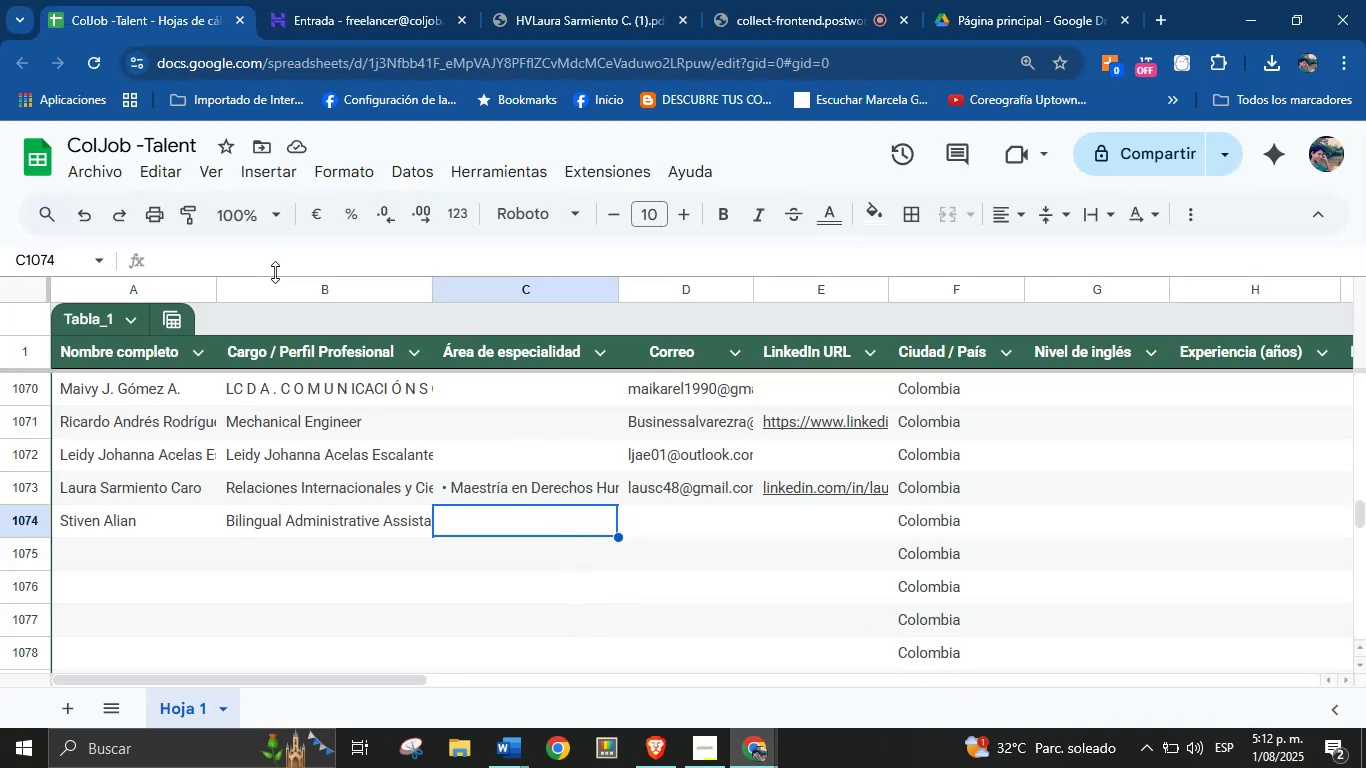 
left_click([761, 740])
 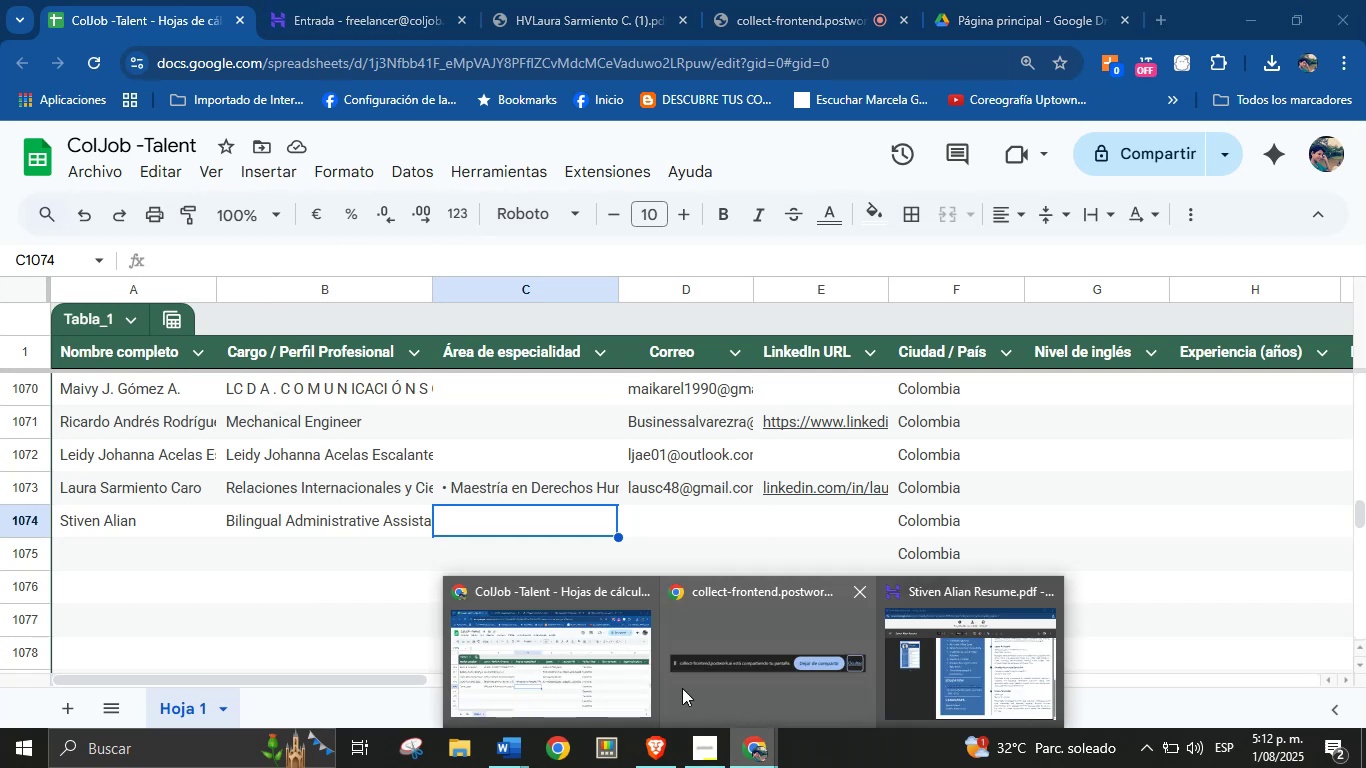 
left_click([649, 673])
 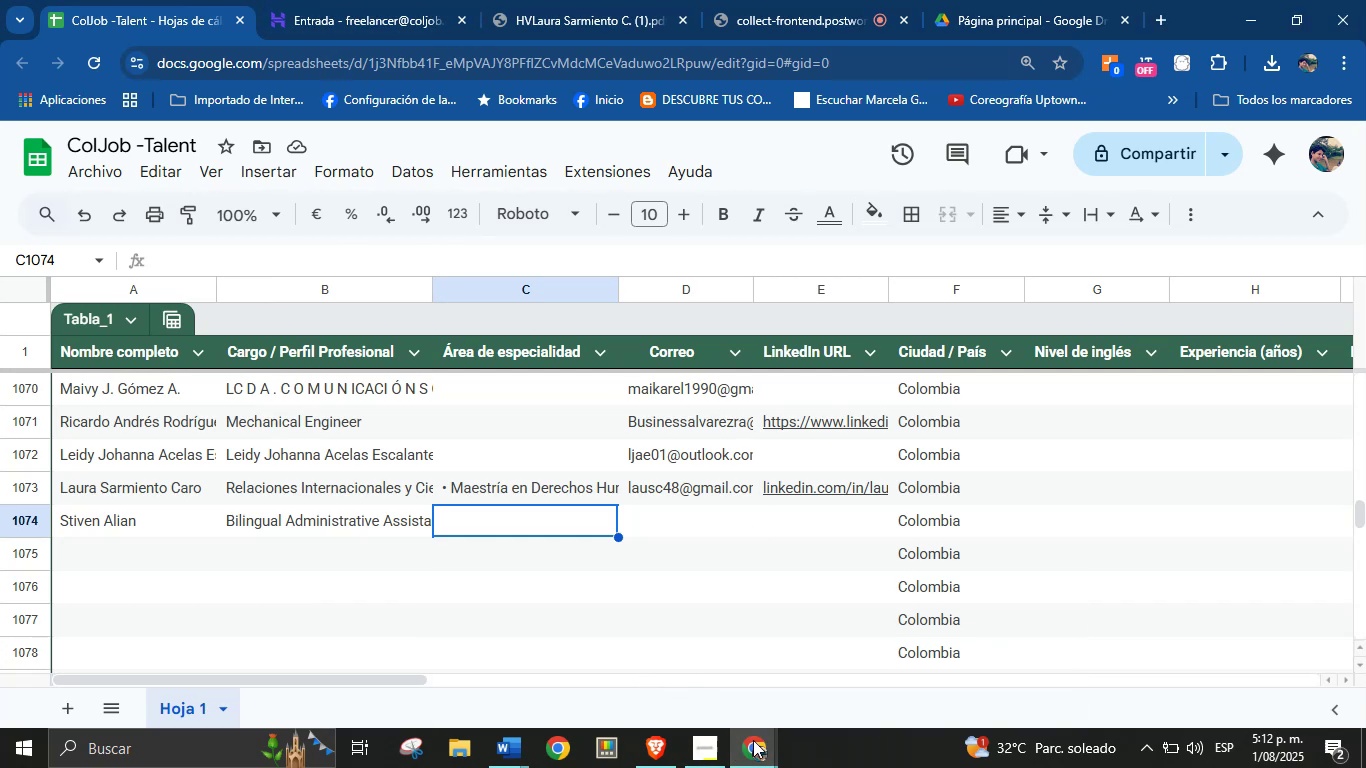 
left_click([758, 743])
 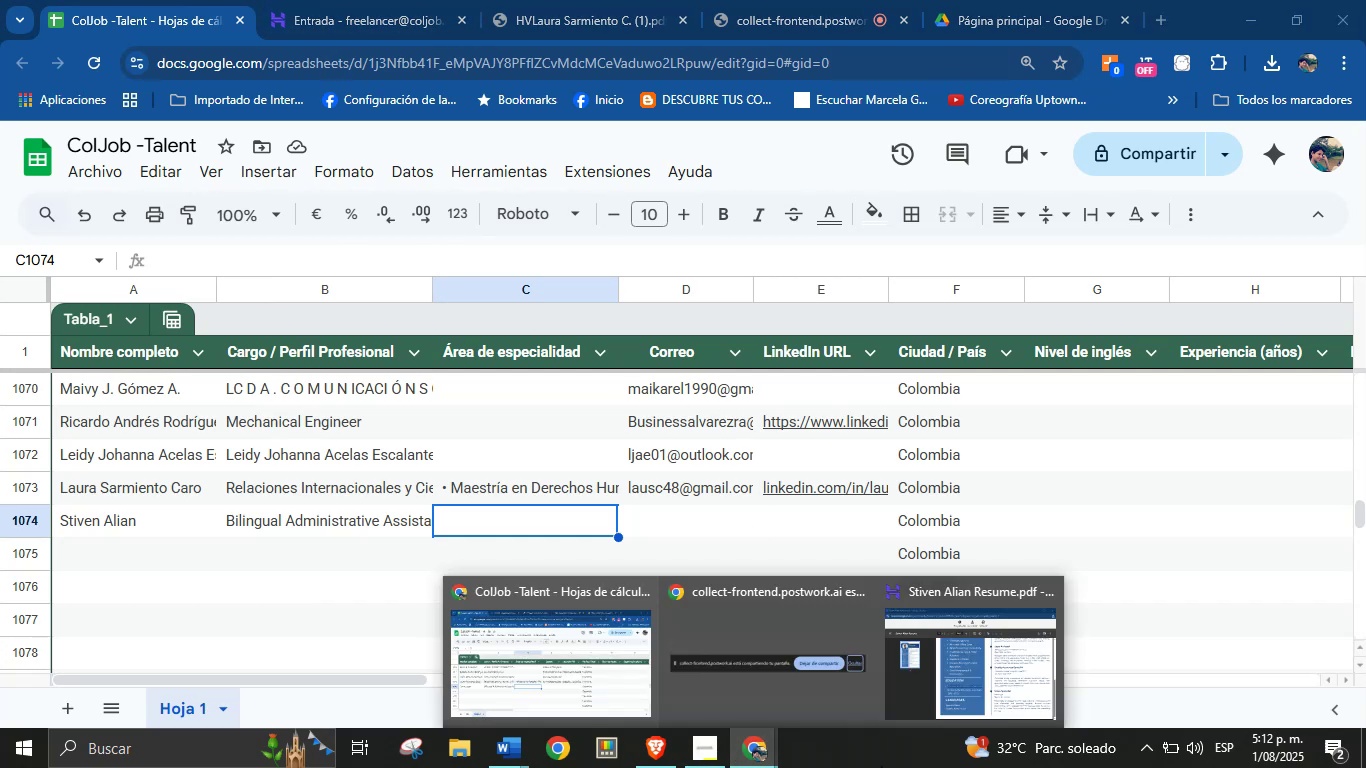 
left_click([984, 678])
 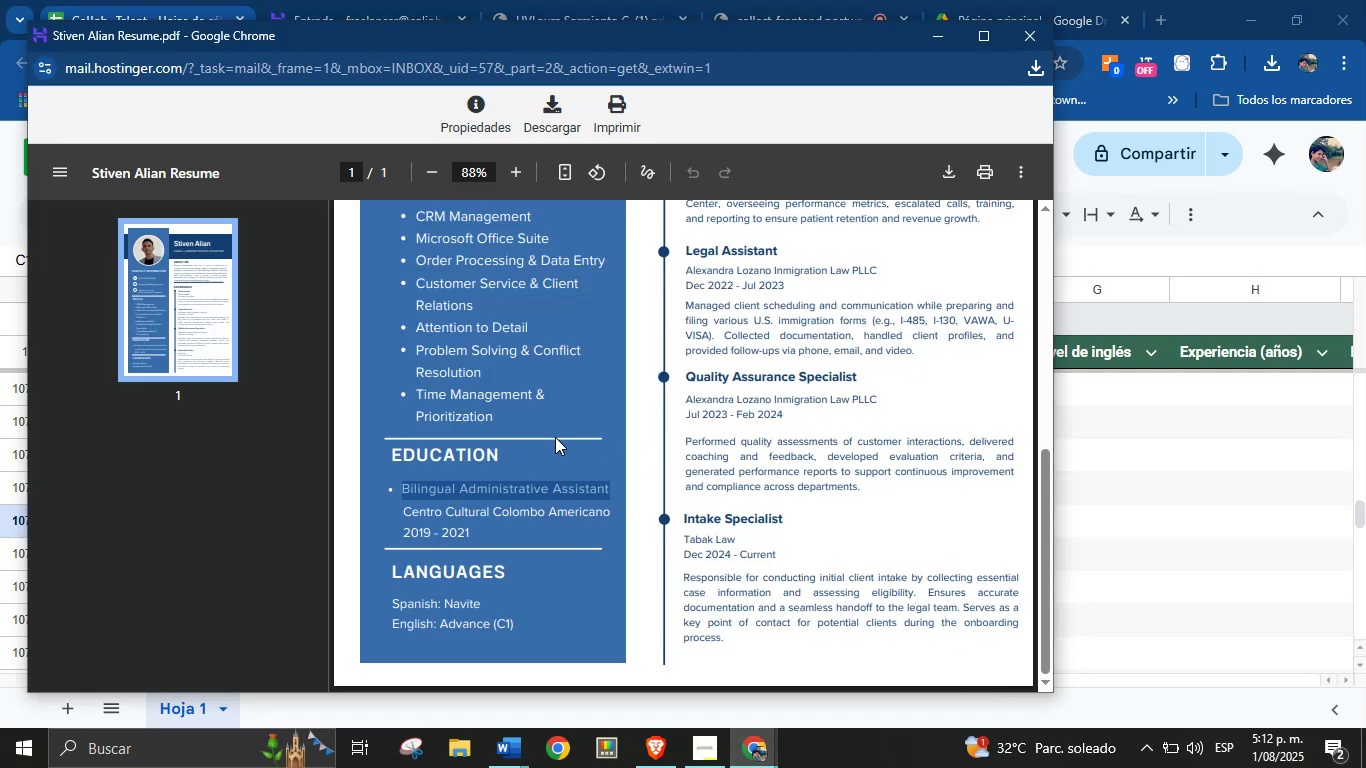 
left_click([571, 382])
 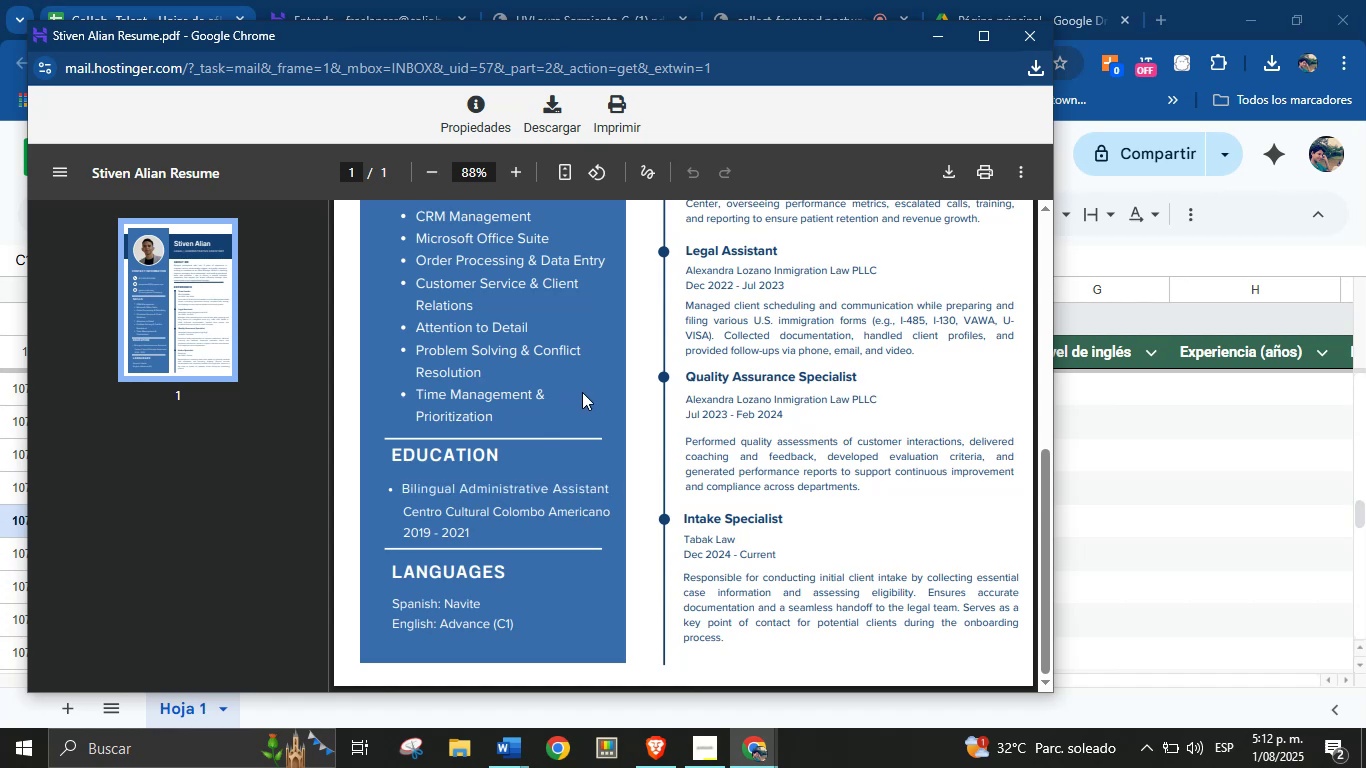 
scroll: coordinate [618, 425], scroll_direction: up, amount: 4.0
 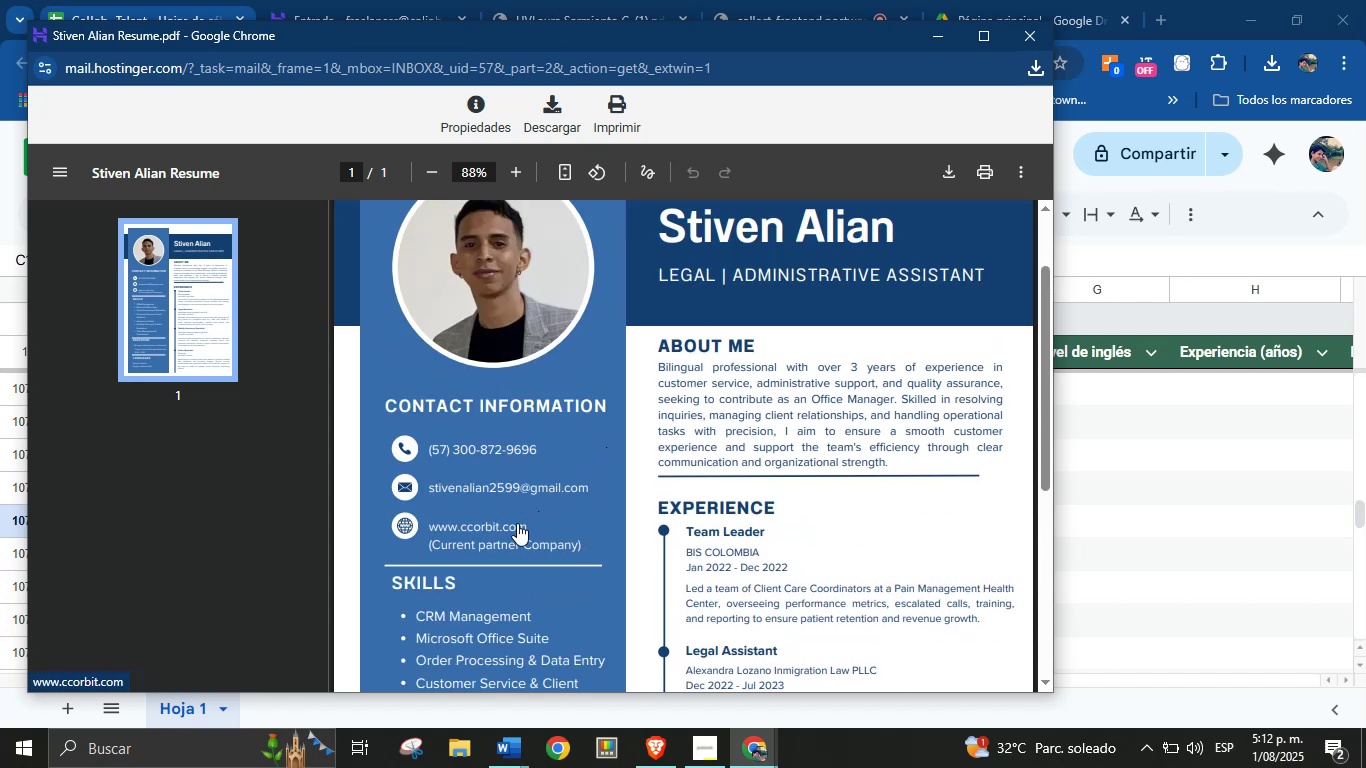 
right_click([513, 524])
 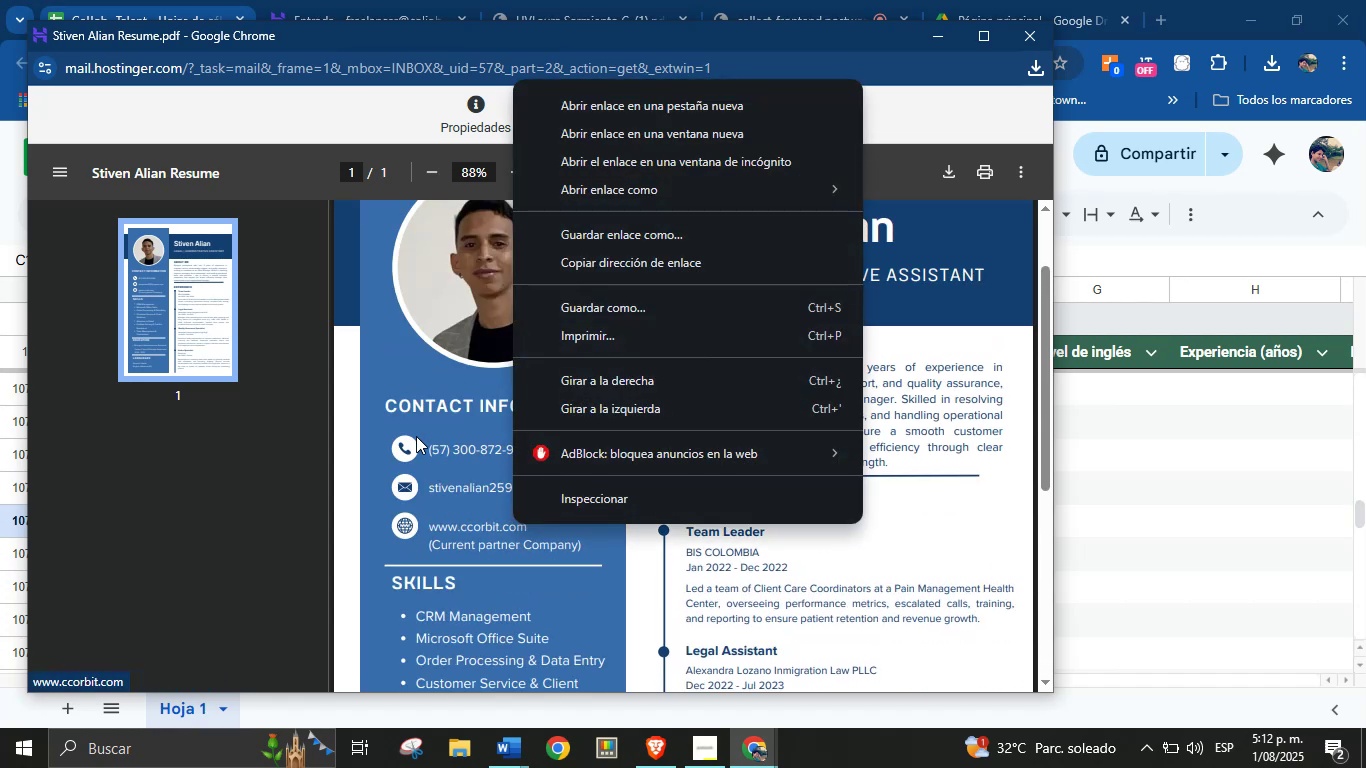 
left_click([416, 354])
 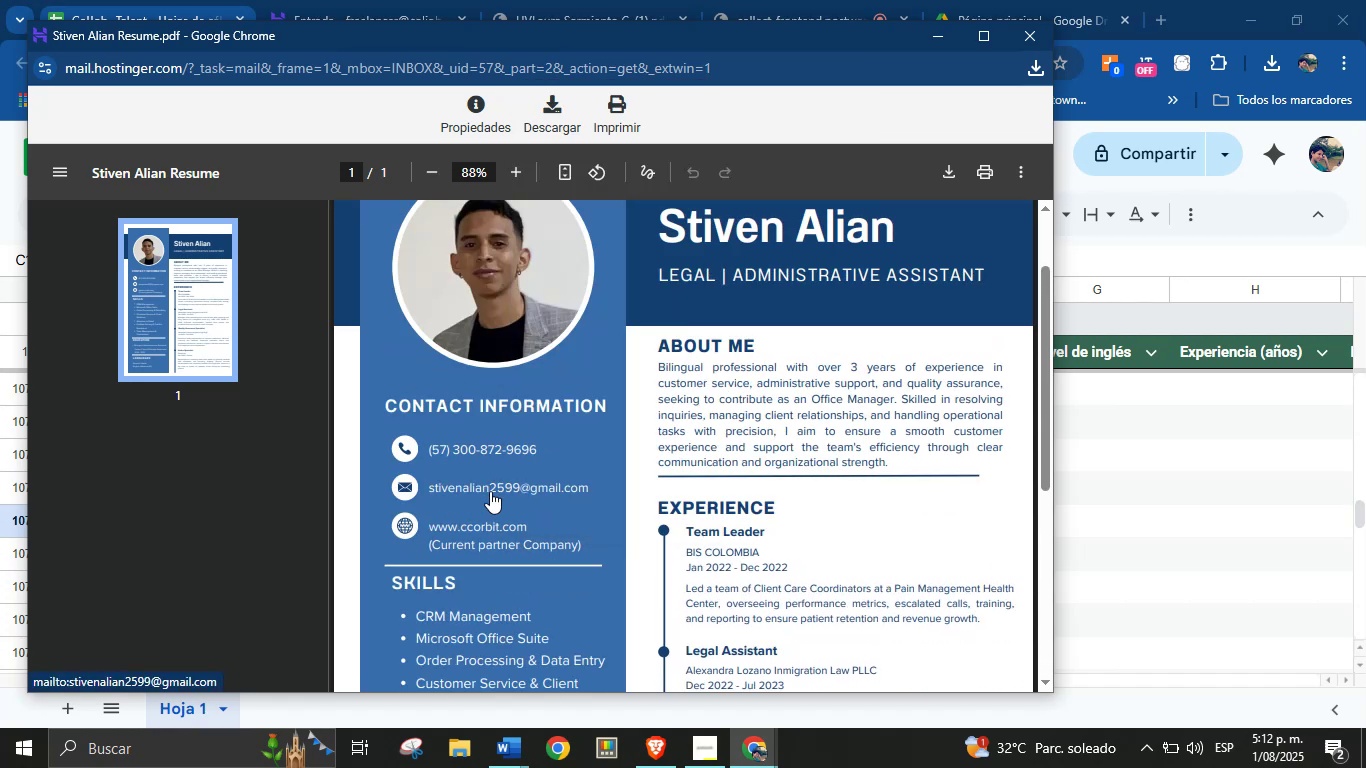 
right_click([490, 488])
 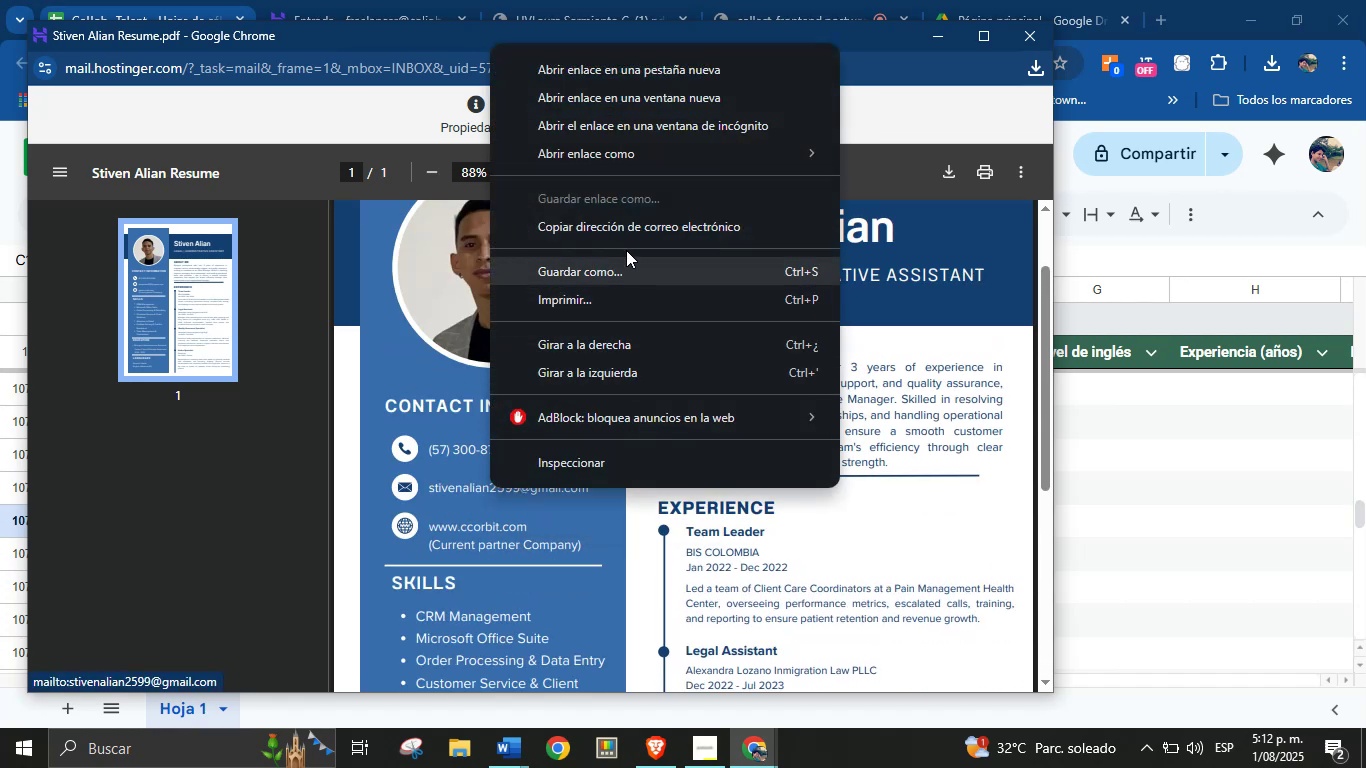 
left_click([634, 226])
 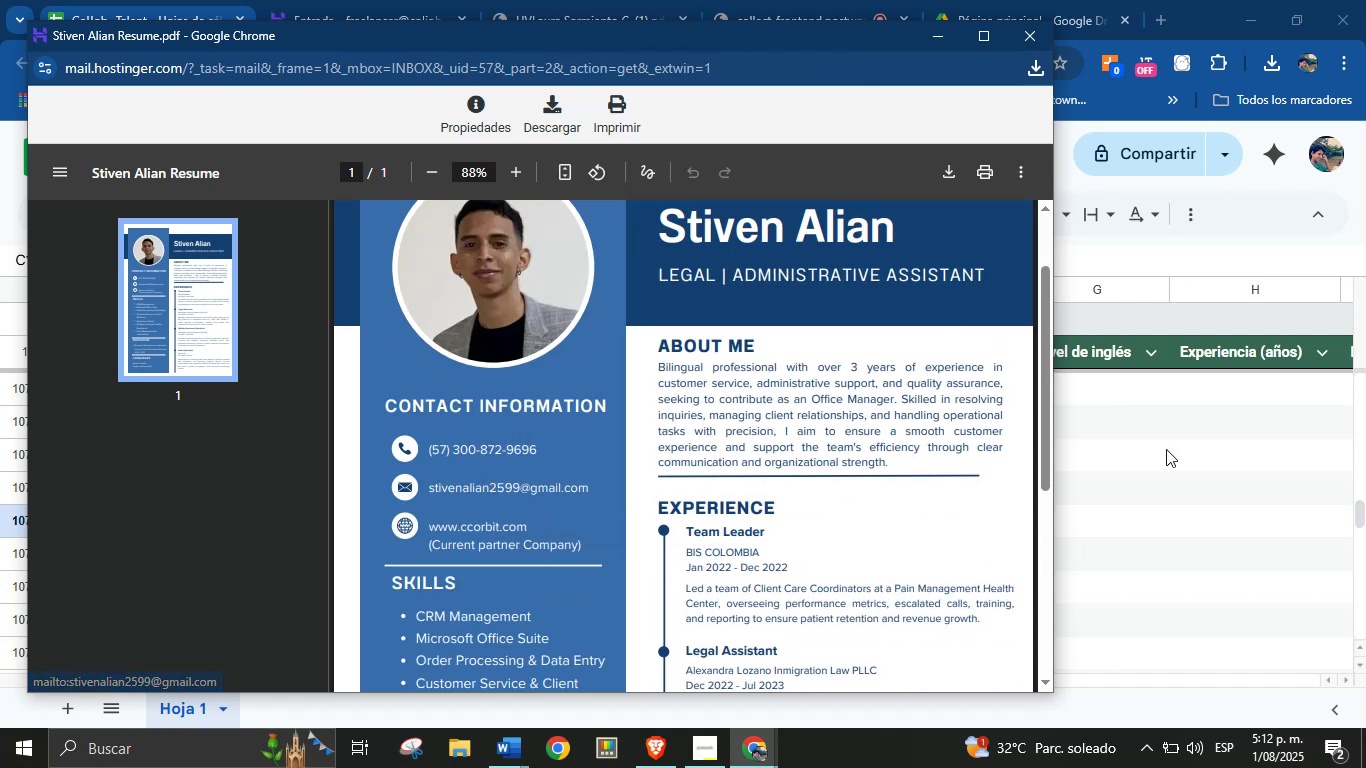 
left_click([1166, 449])
 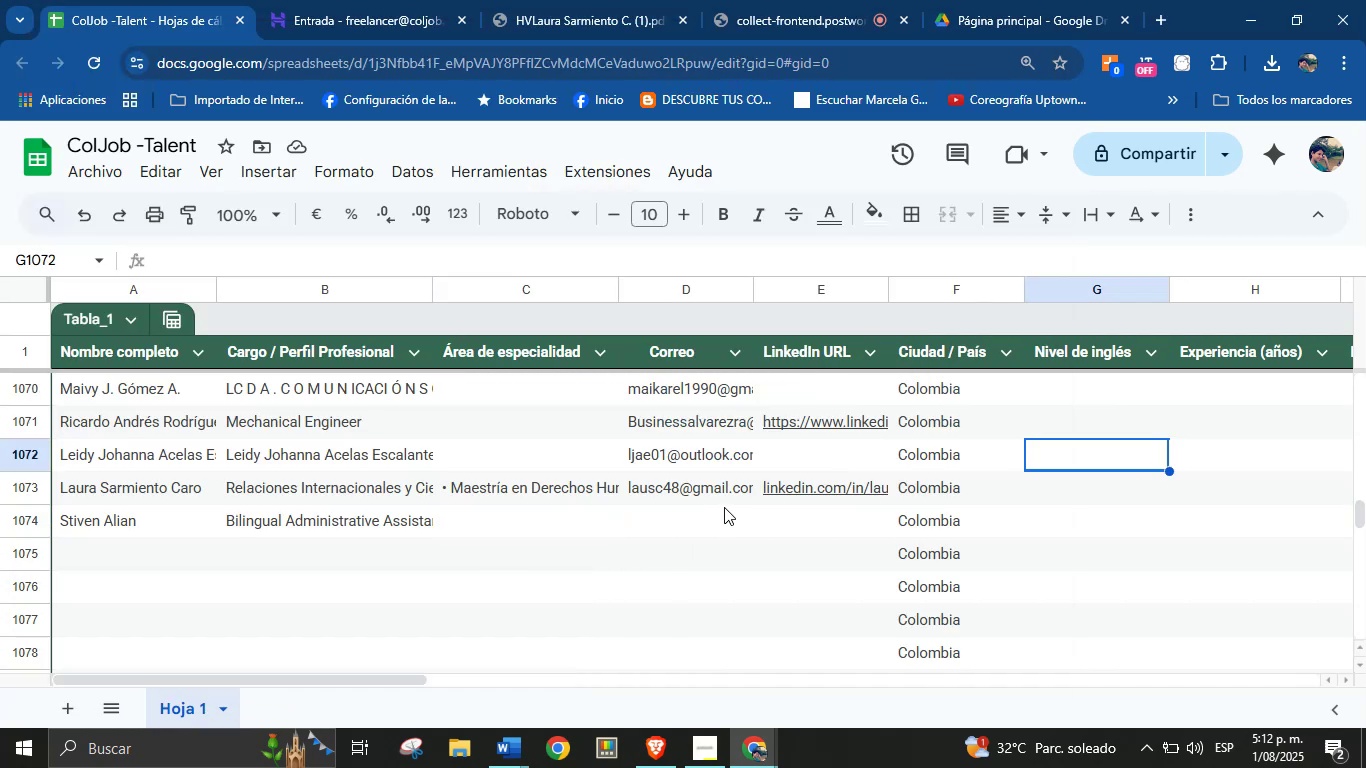 
left_click([720, 513])
 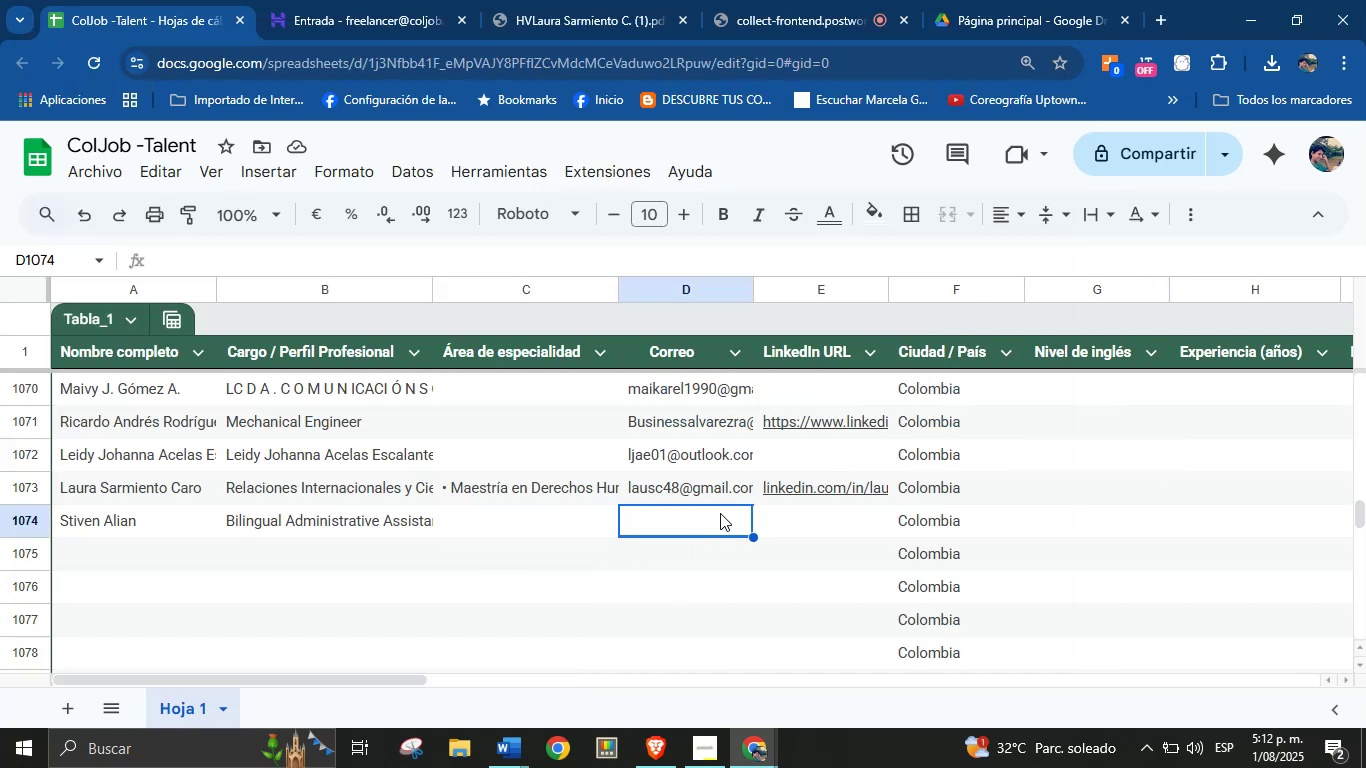 
key(Control+V)
 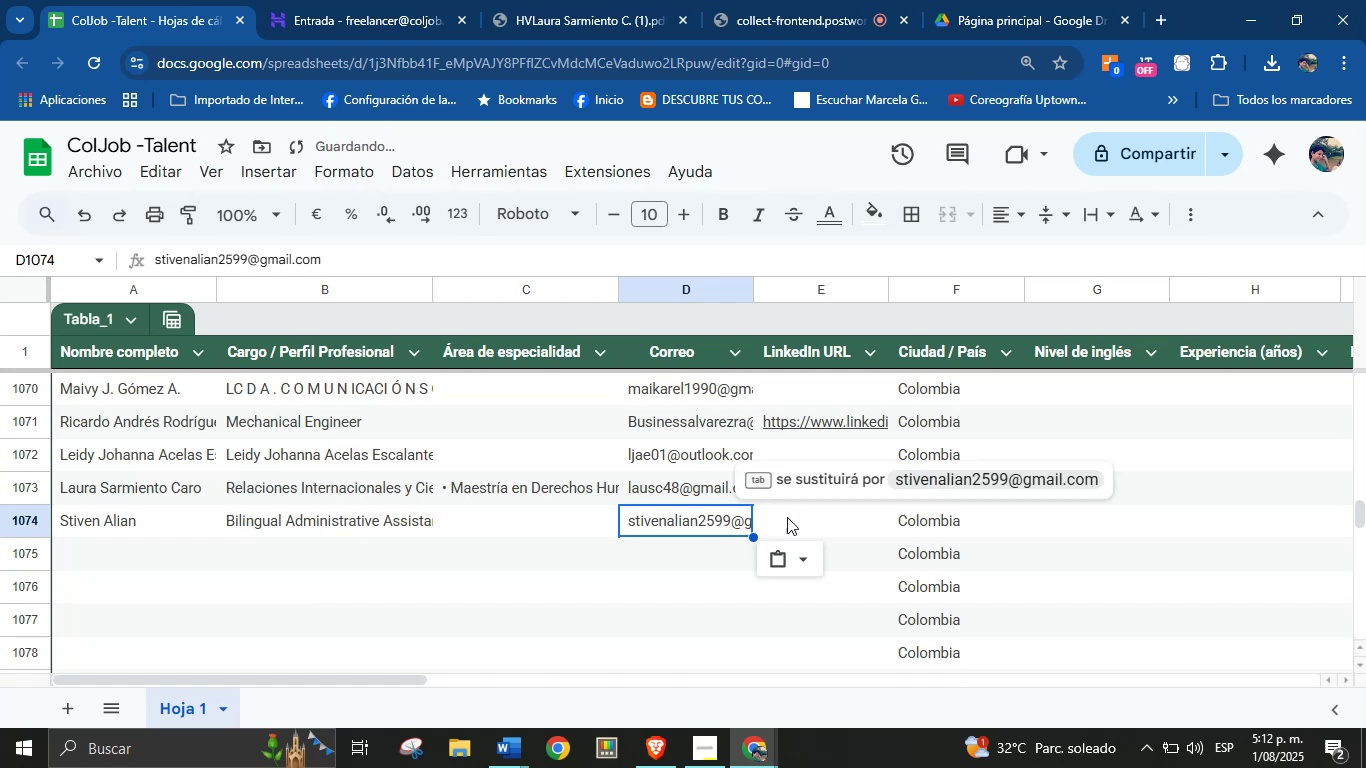 
left_click([803, 517])
 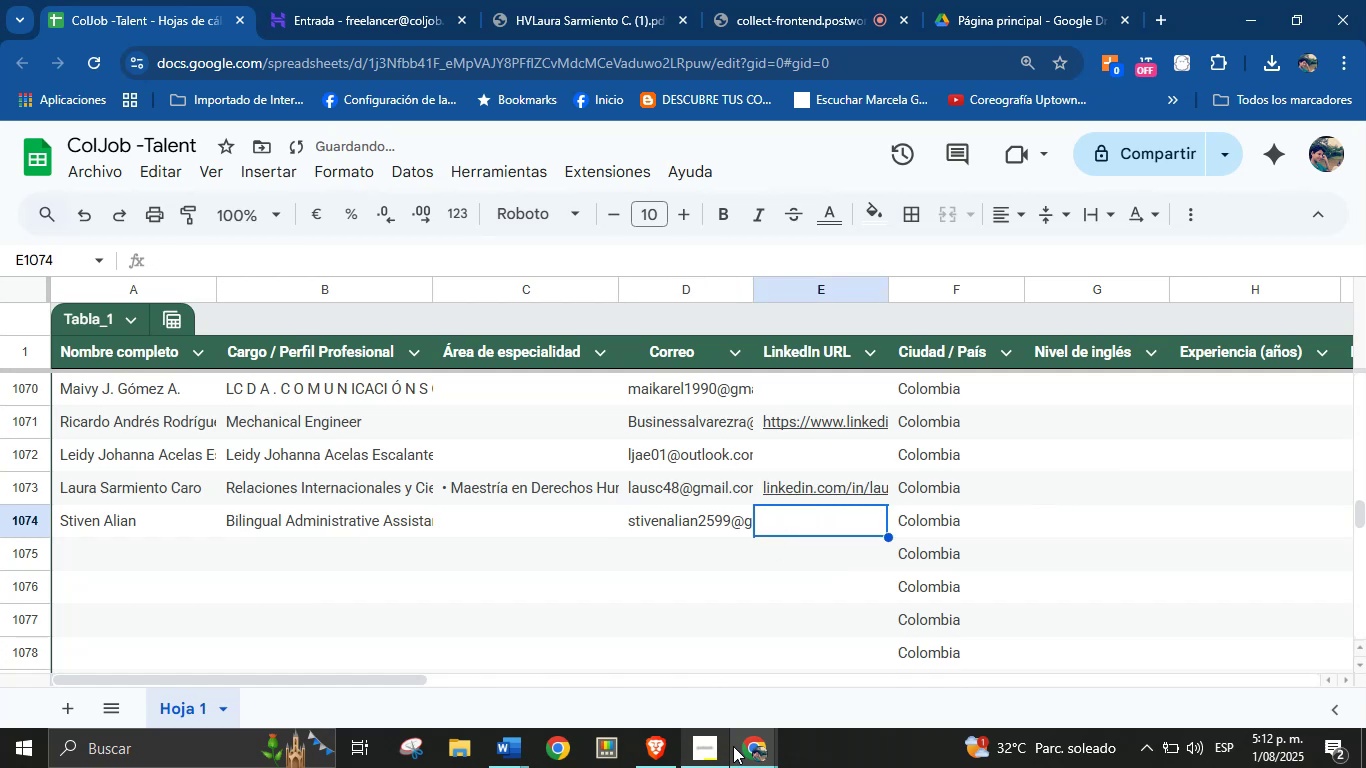 
left_click([739, 745])
 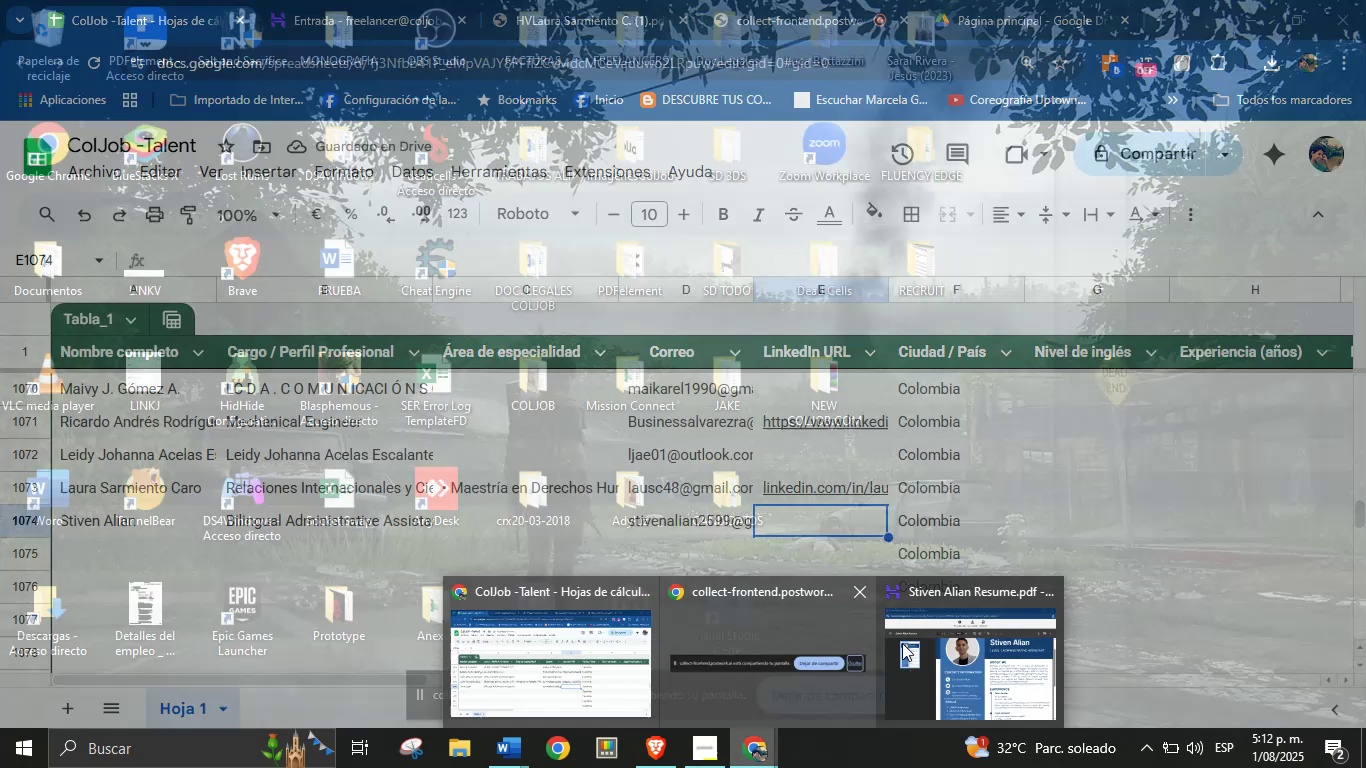 
left_click([922, 644])
 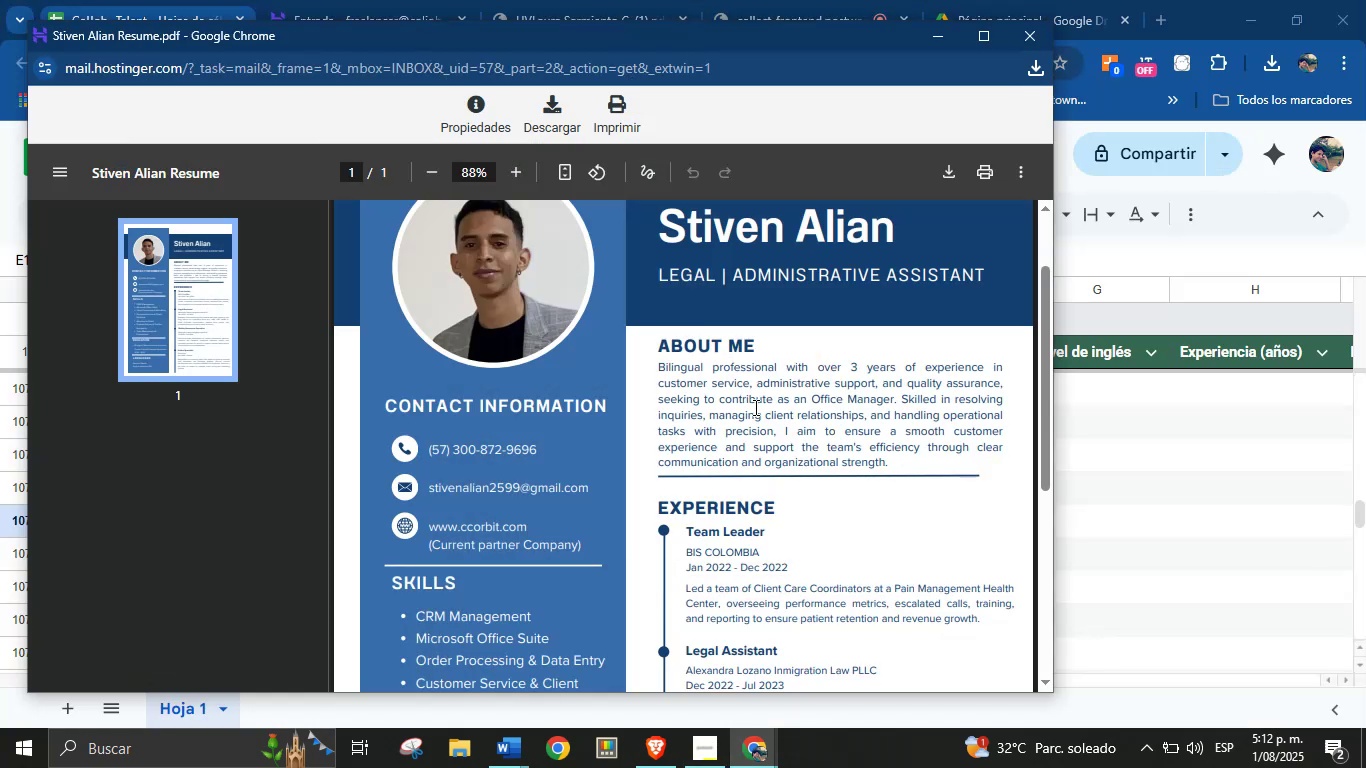 
left_click([754, 401])
 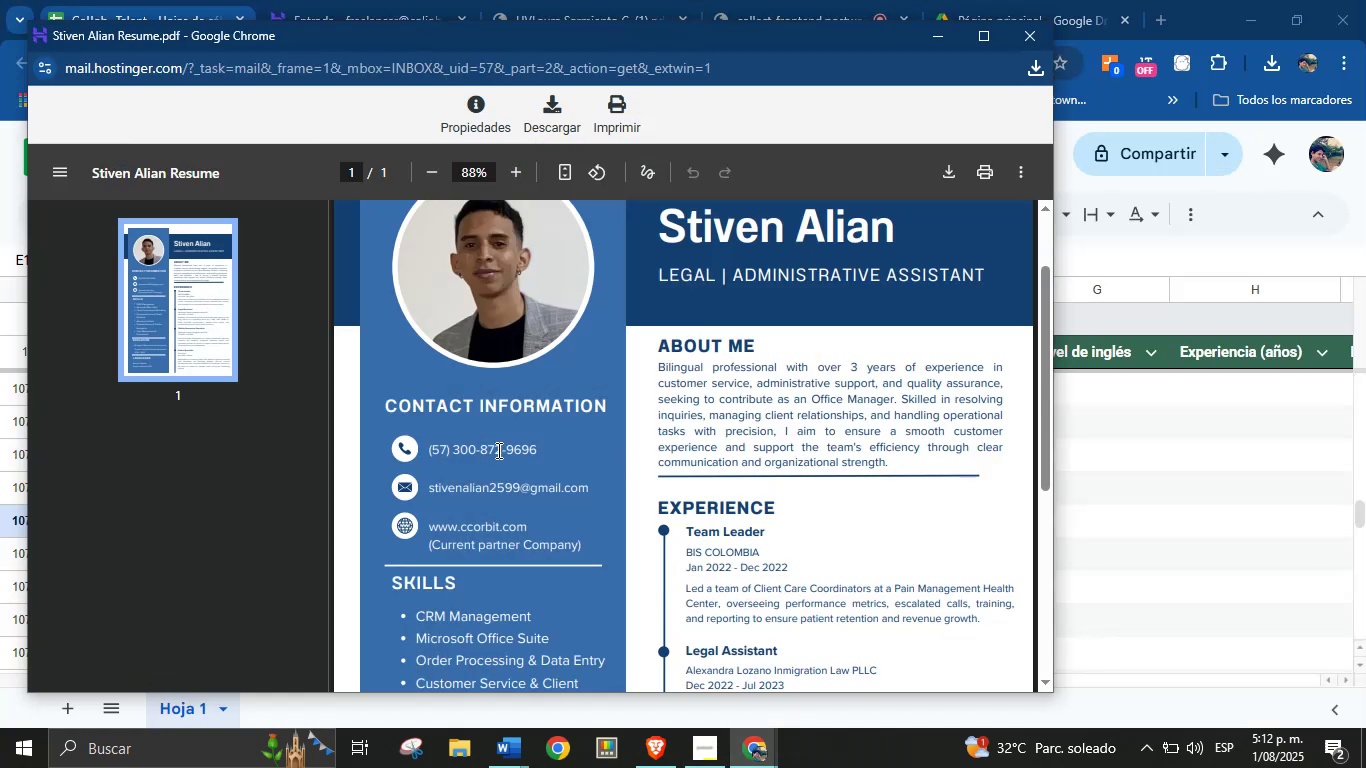 
left_click([1269, 584])
 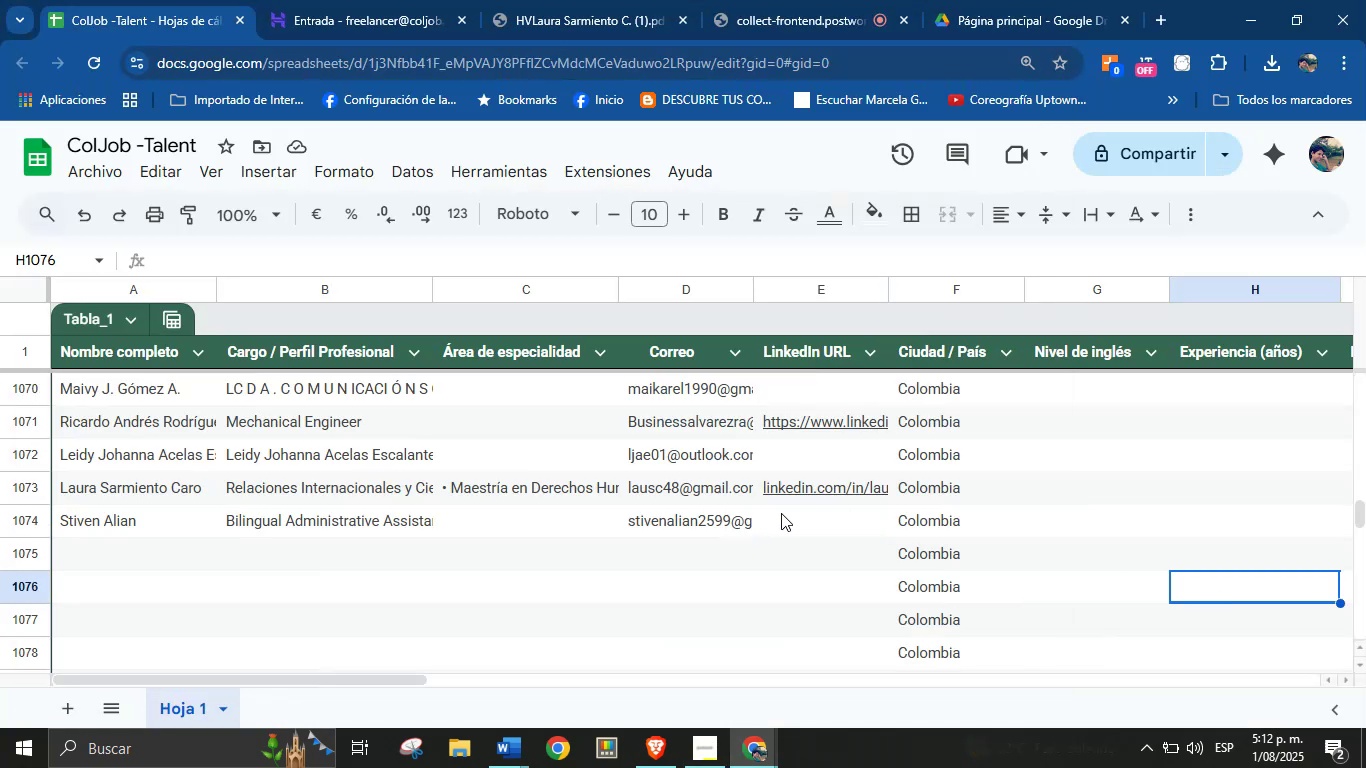 
left_click([784, 512])
 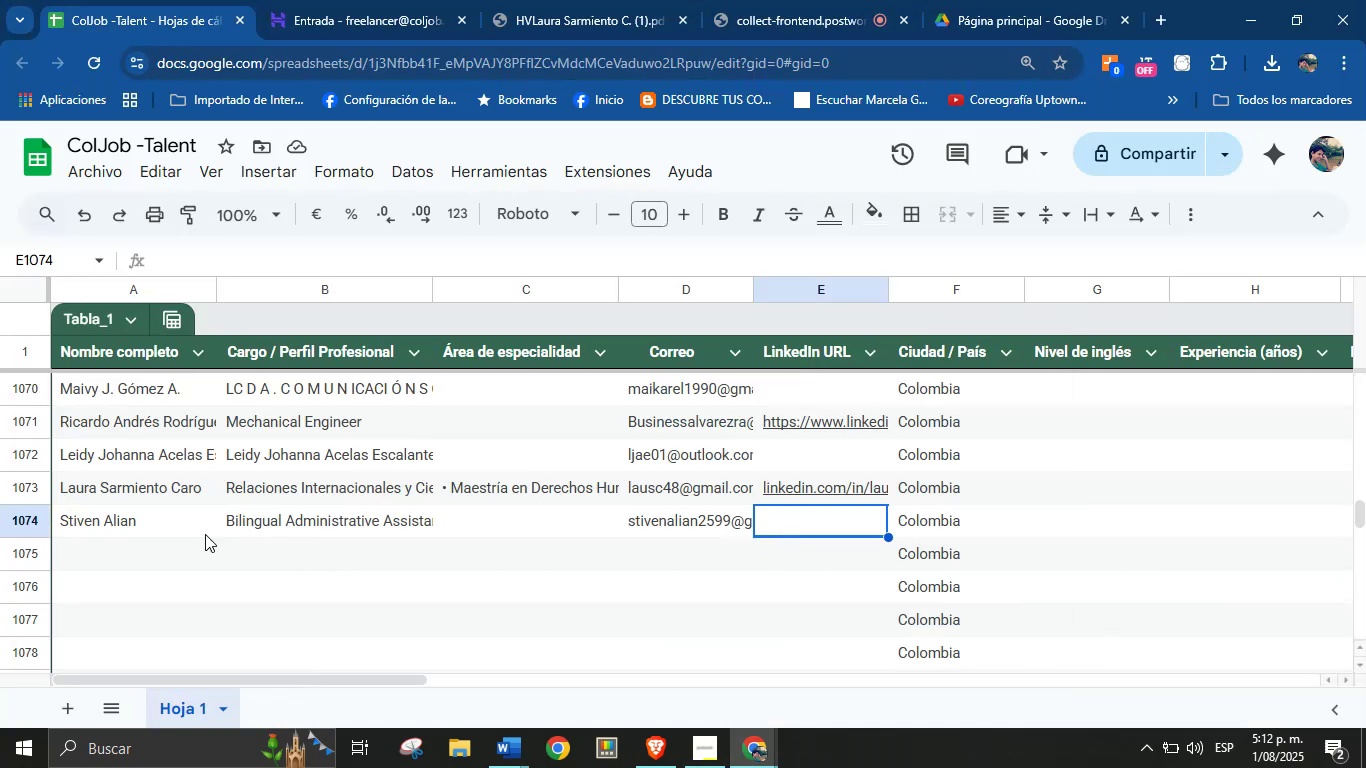 
left_click([100, 545])
 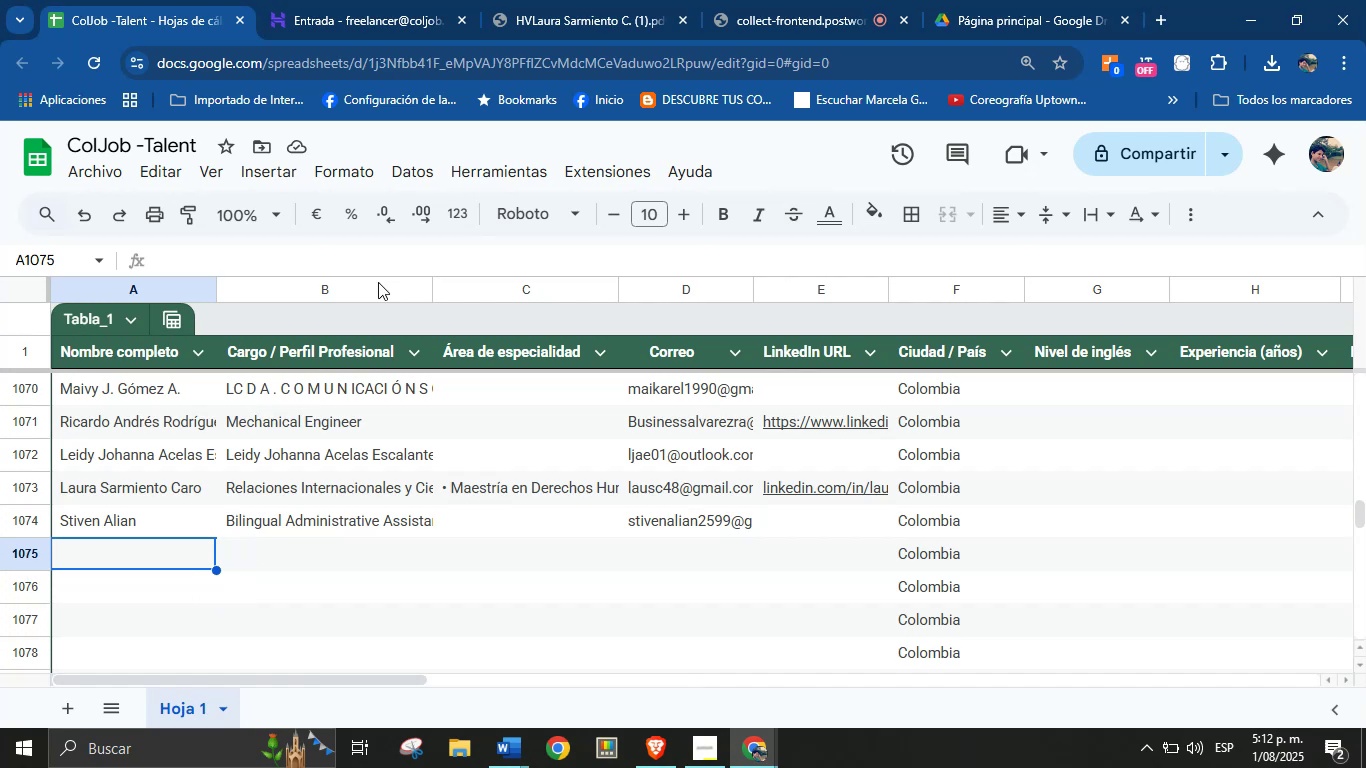 
left_click([557, 0])
 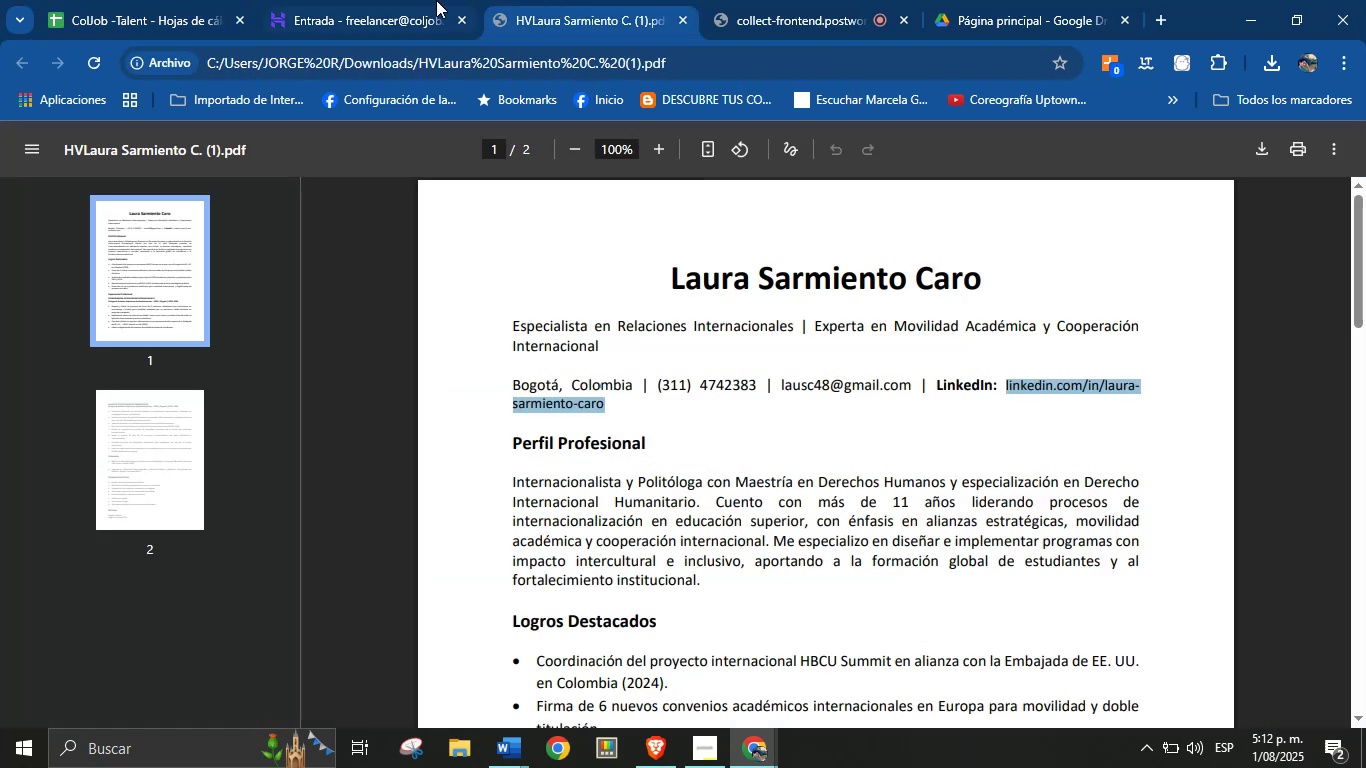 
left_click([366, 0])
 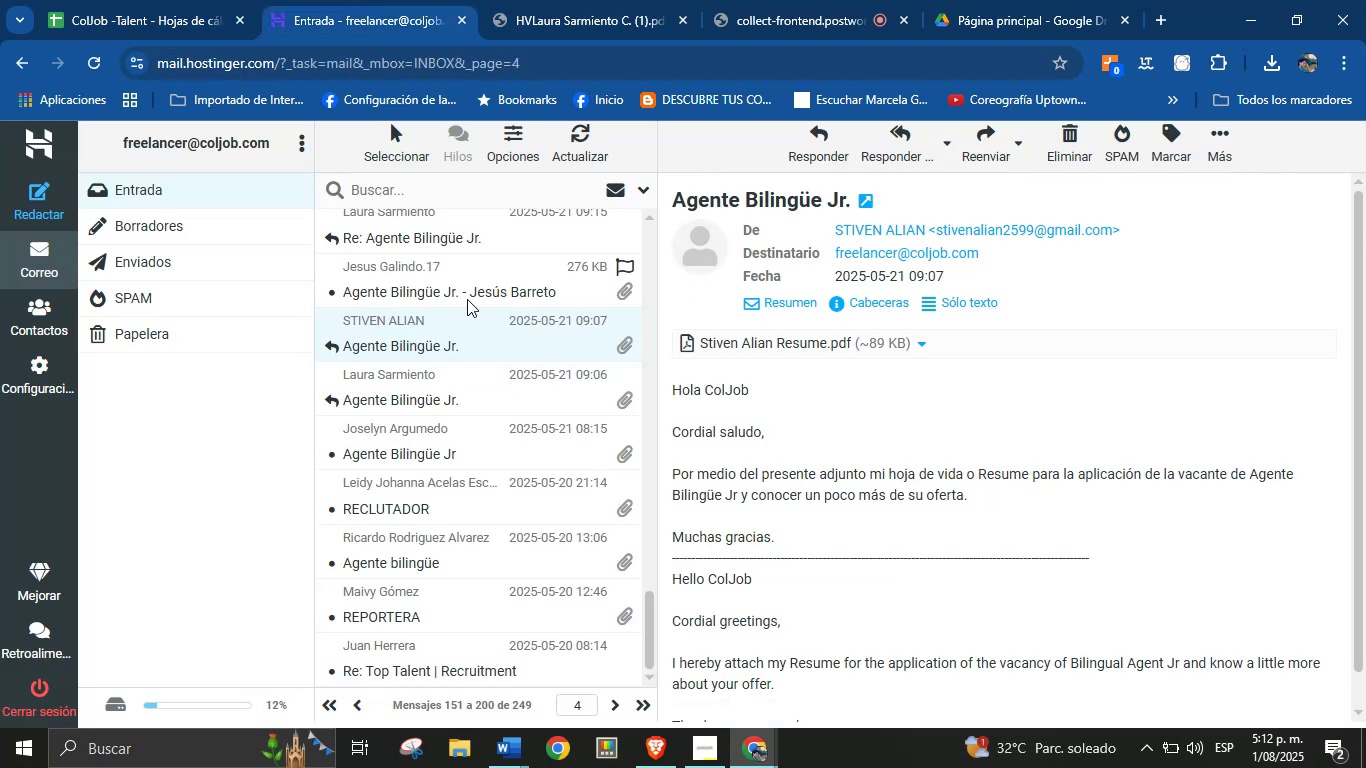 
left_click([467, 288])
 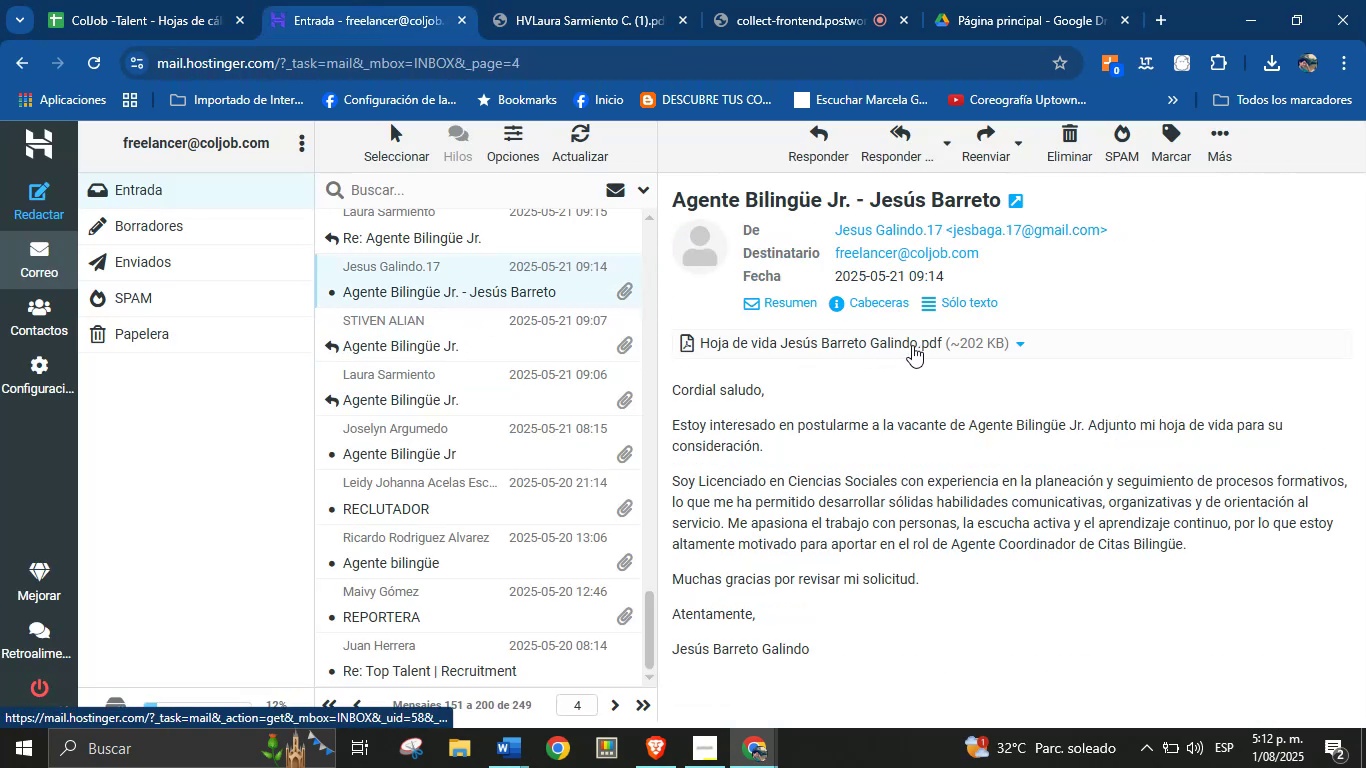 
left_click([1026, 346])
 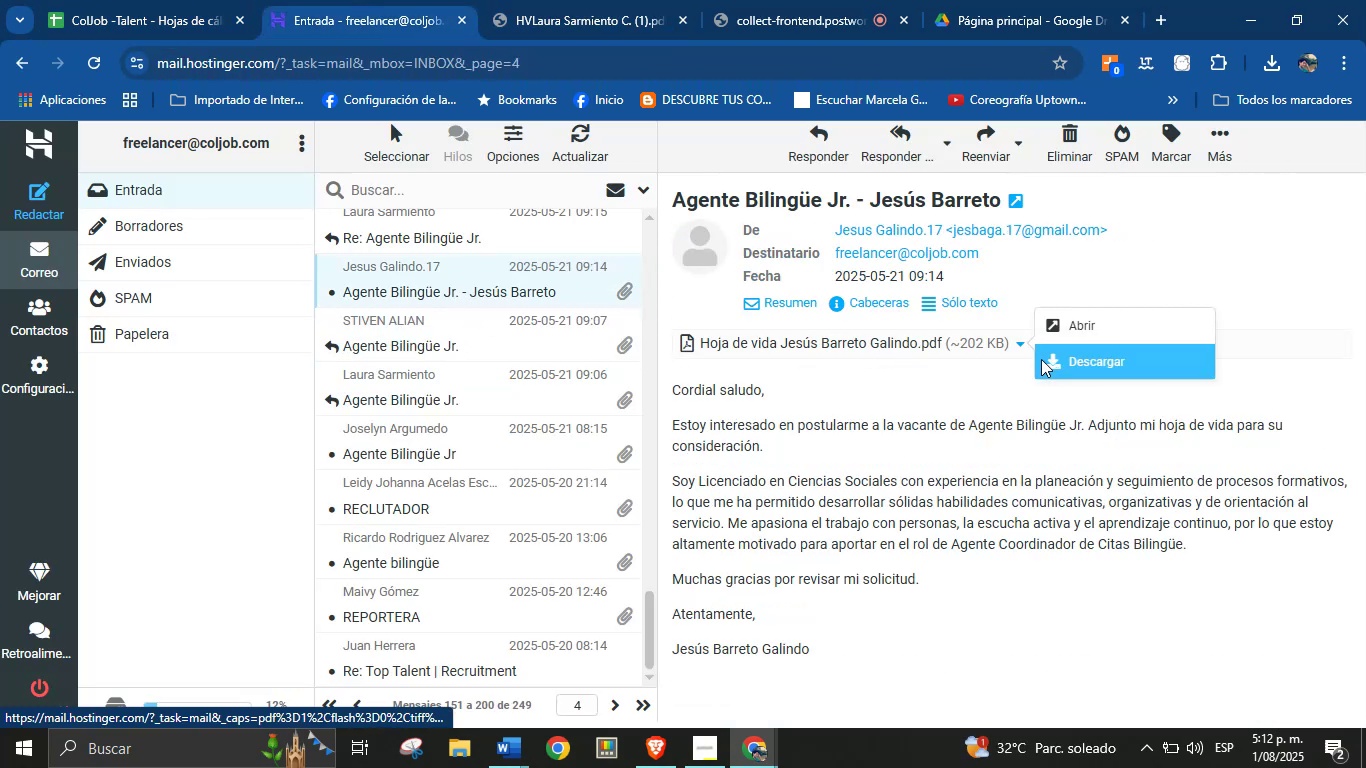 
left_click([1043, 361])
 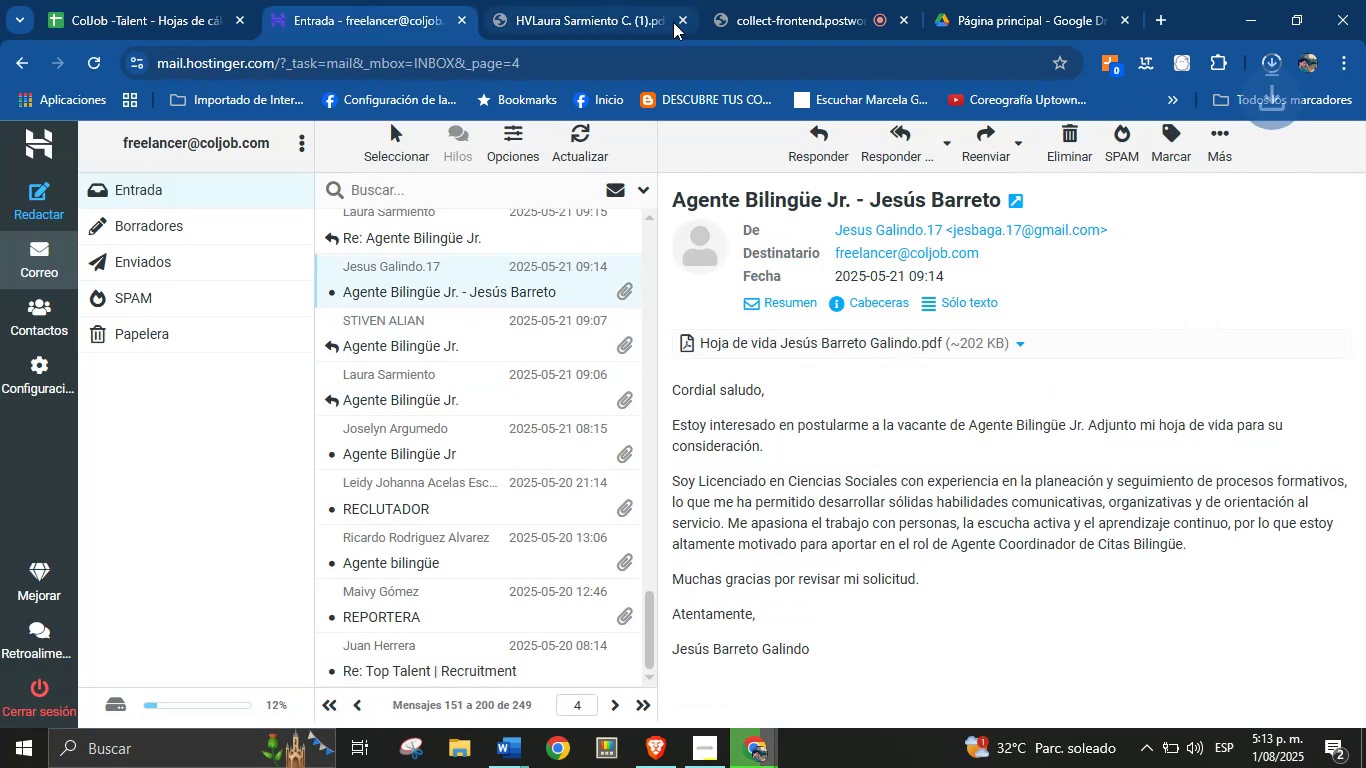 
left_click([678, 18])
 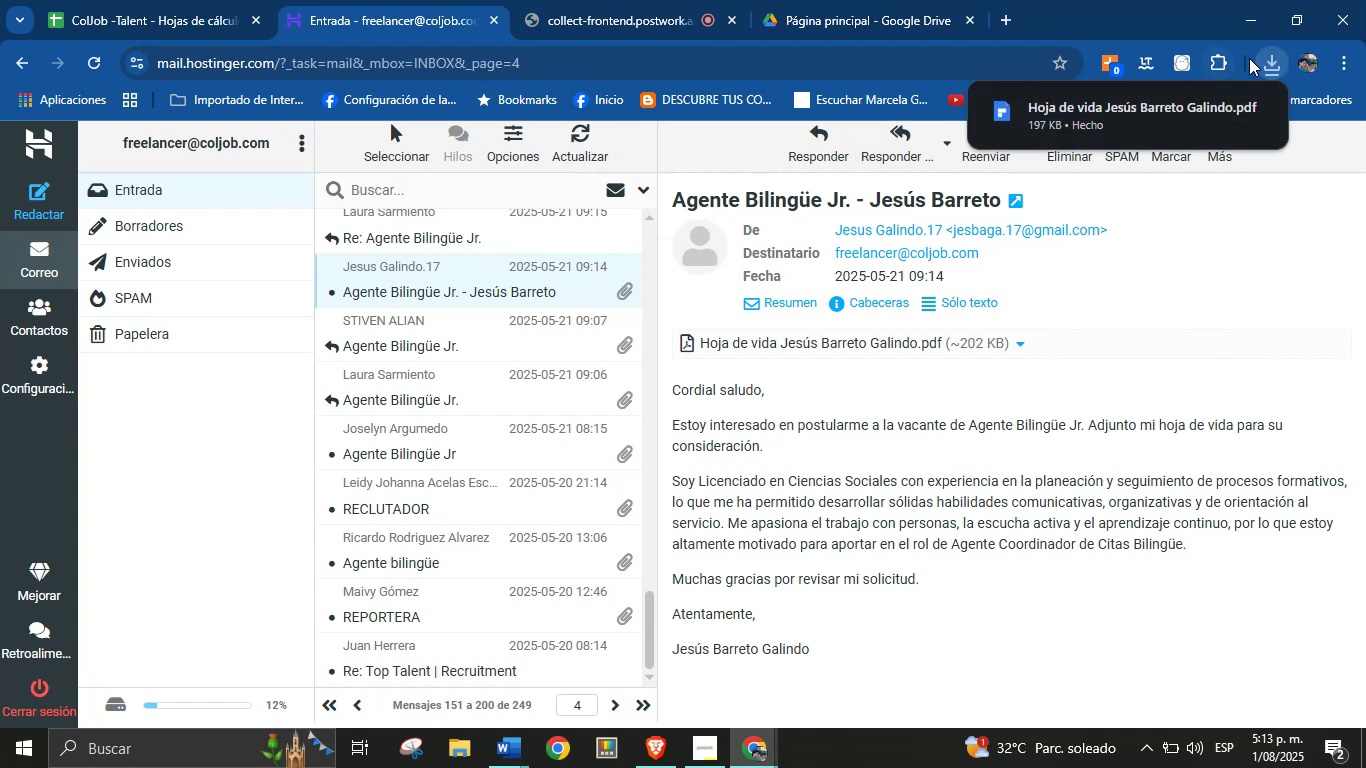 
left_click([1229, 106])
 